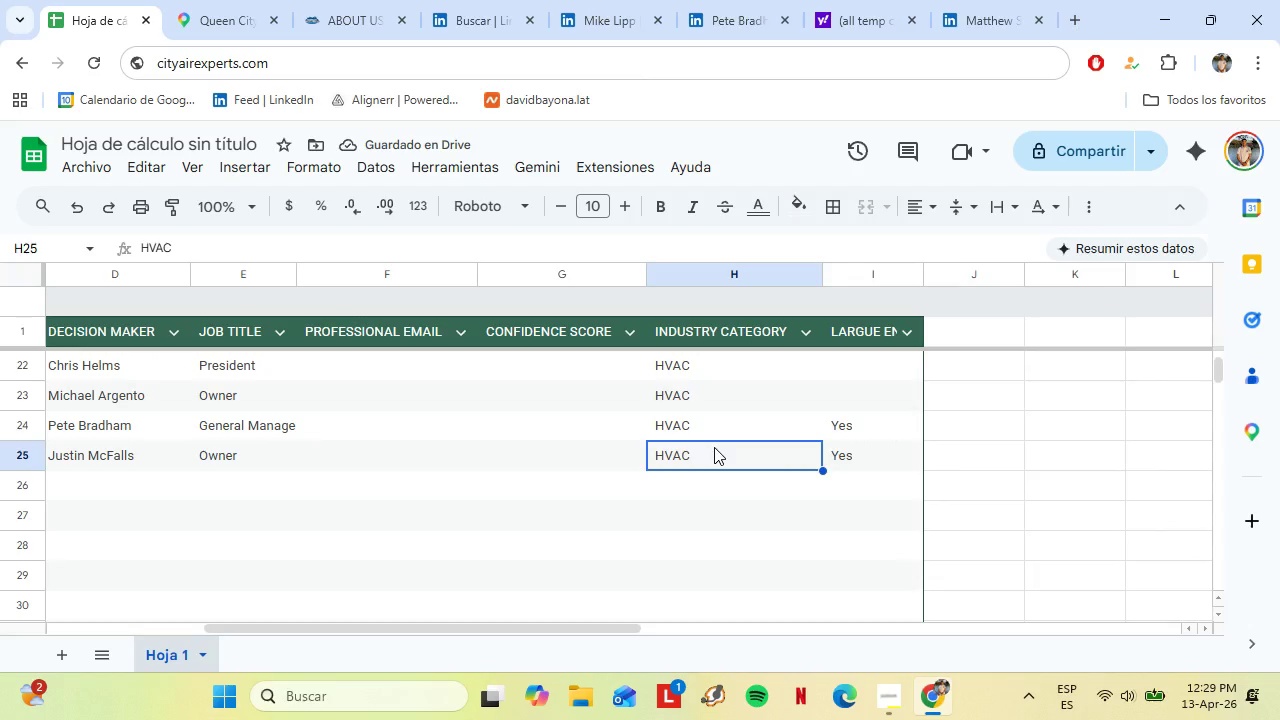 
key(Shift+P)
 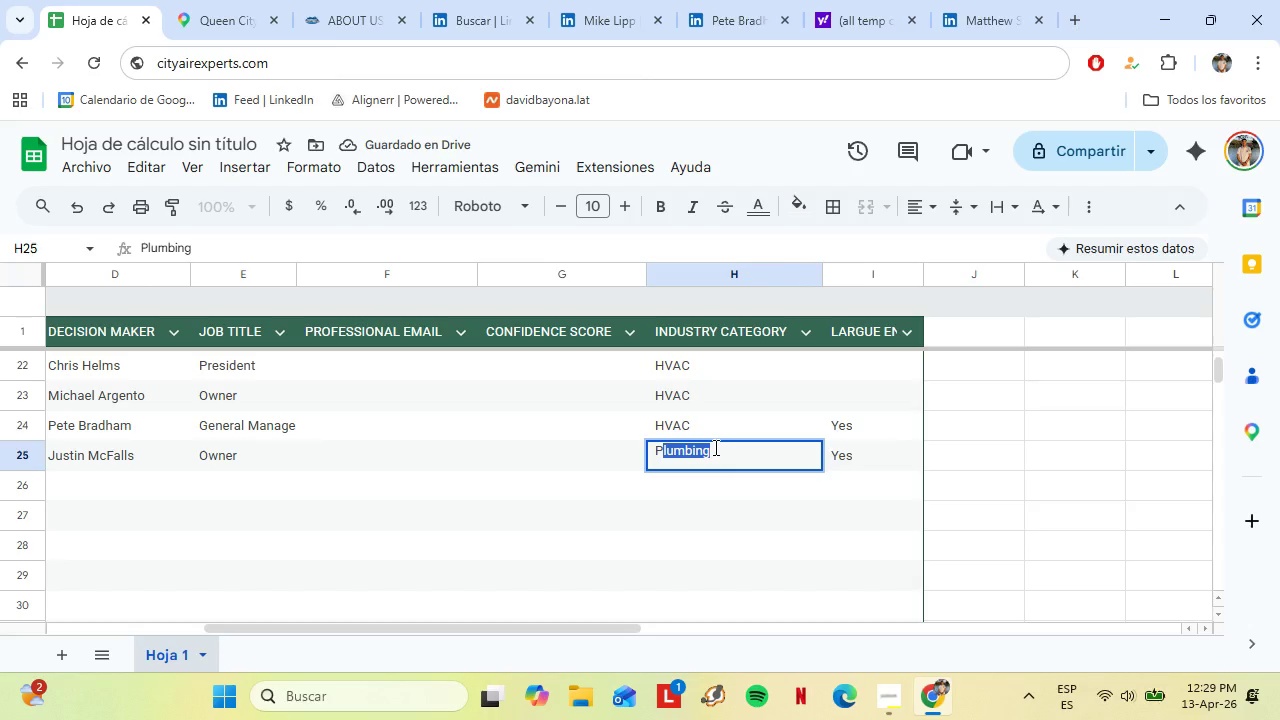 
key(Enter)
 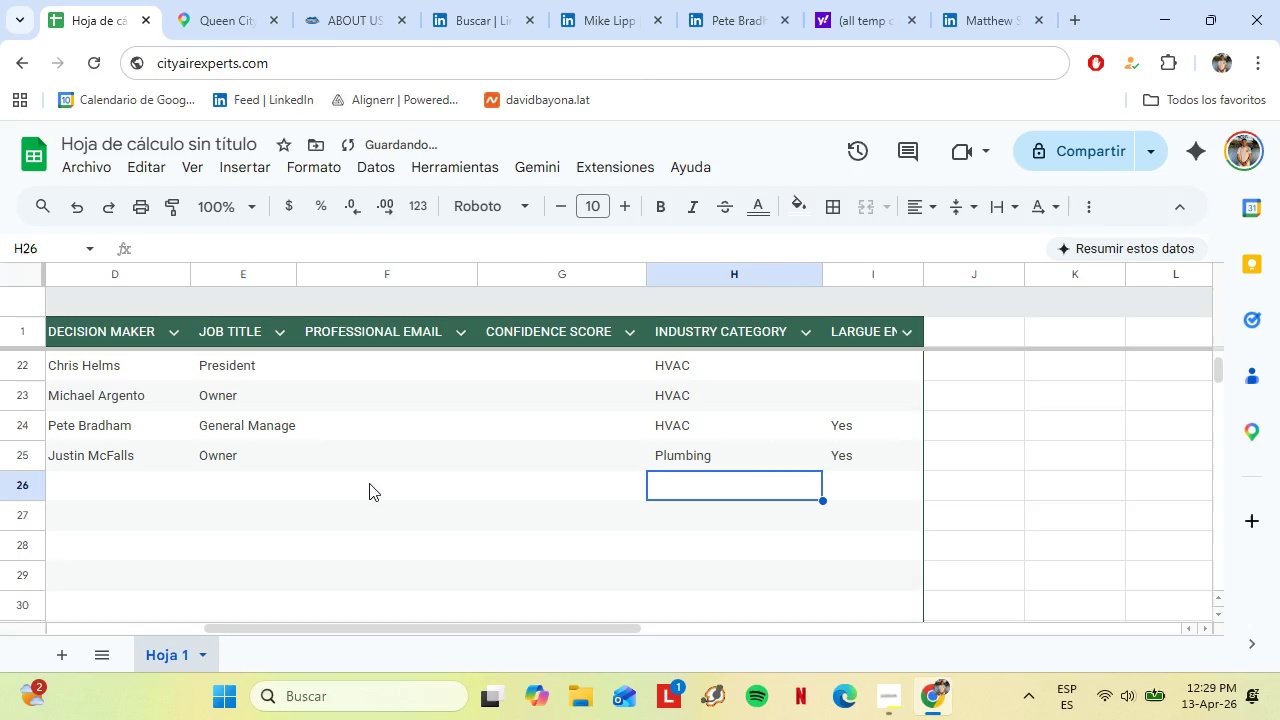 
hold_key(key=ArrowLeft, duration=1.0)
 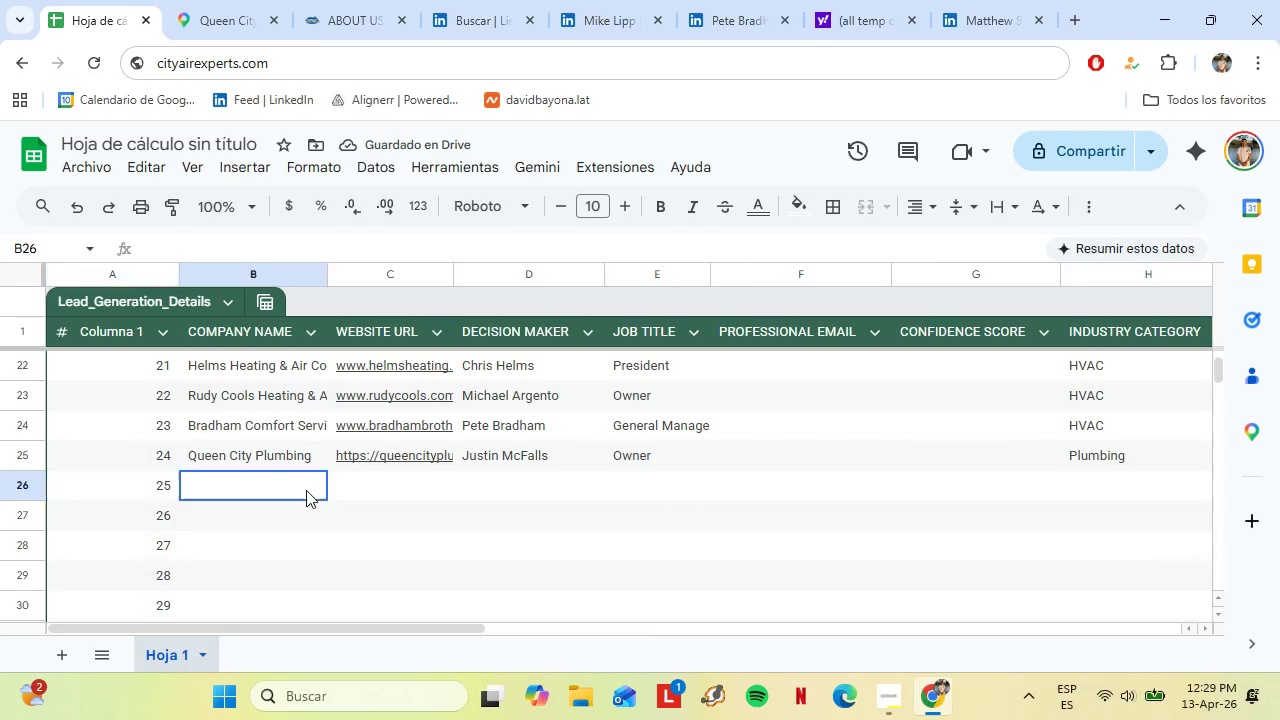 
left_click([306, 490])
 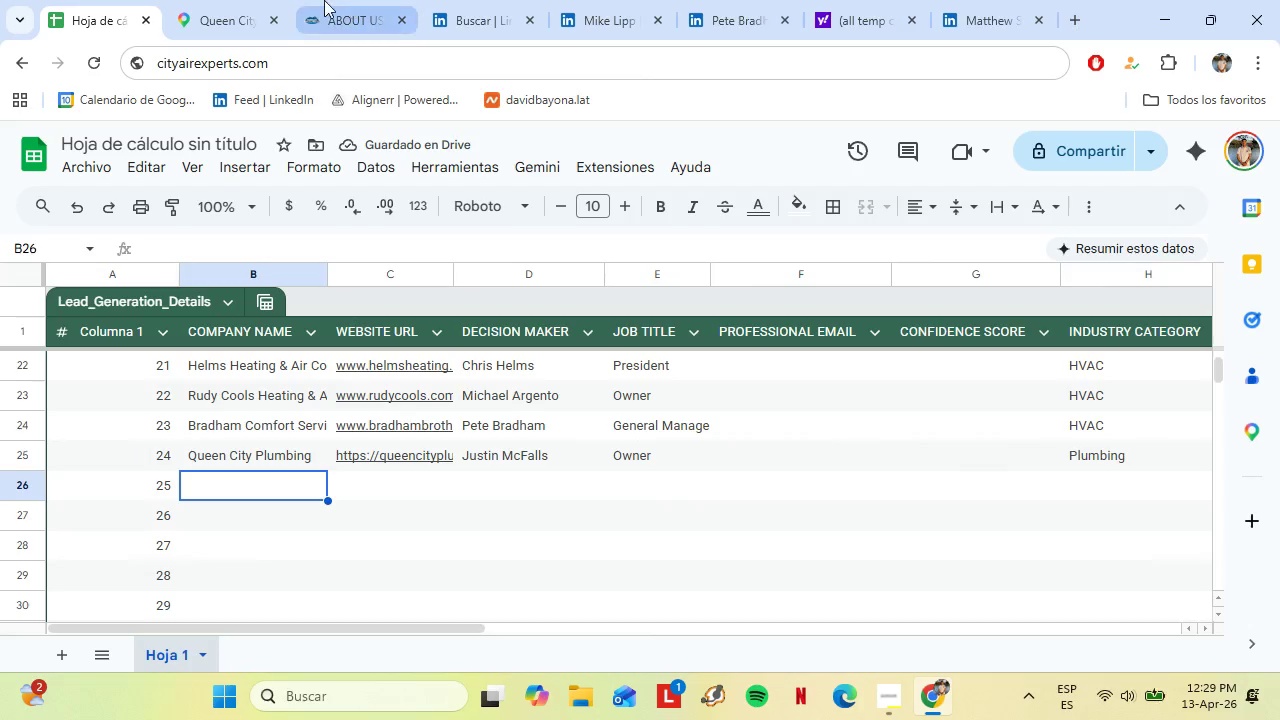 
left_click([321, 0])
 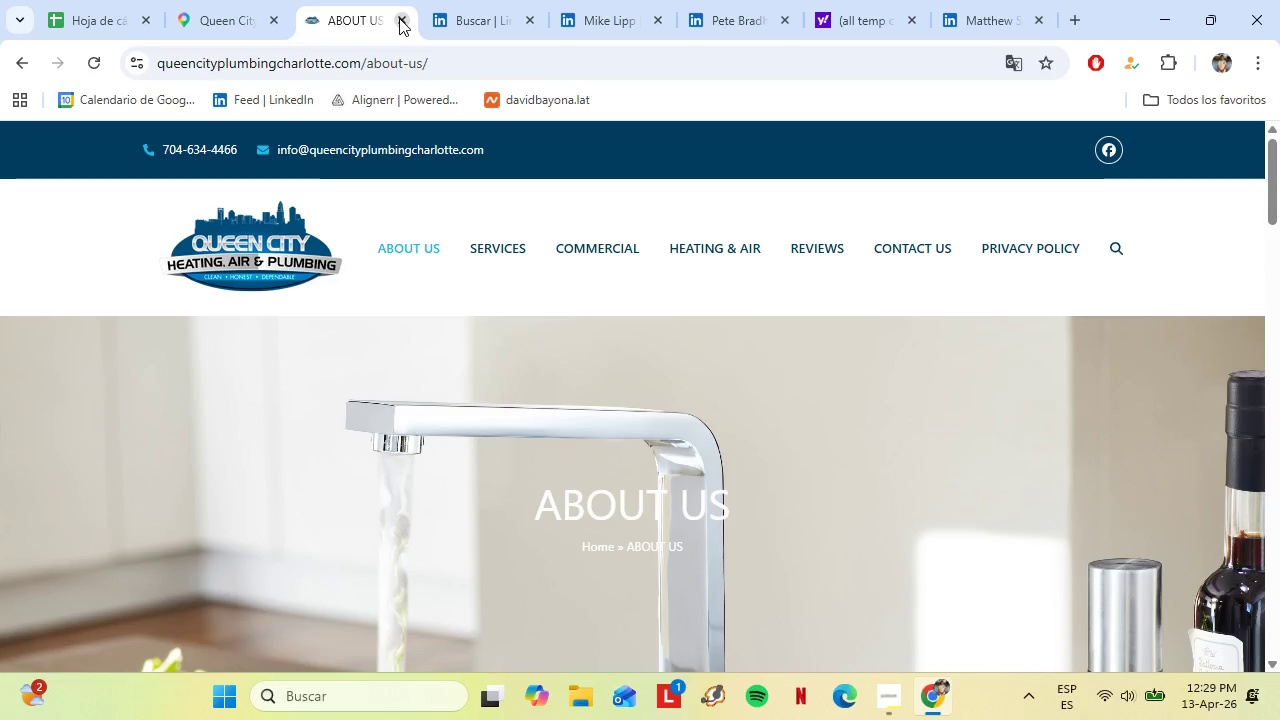 
left_click([399, 18])
 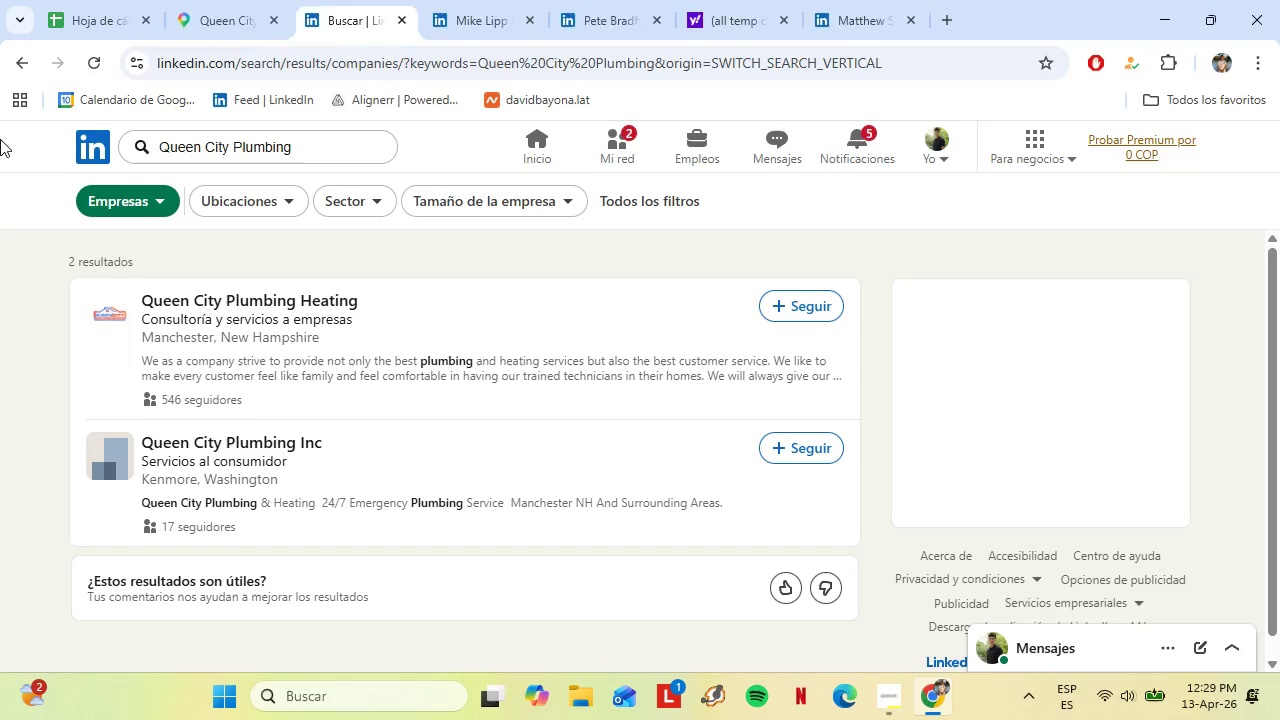 
left_click([19, 53])
 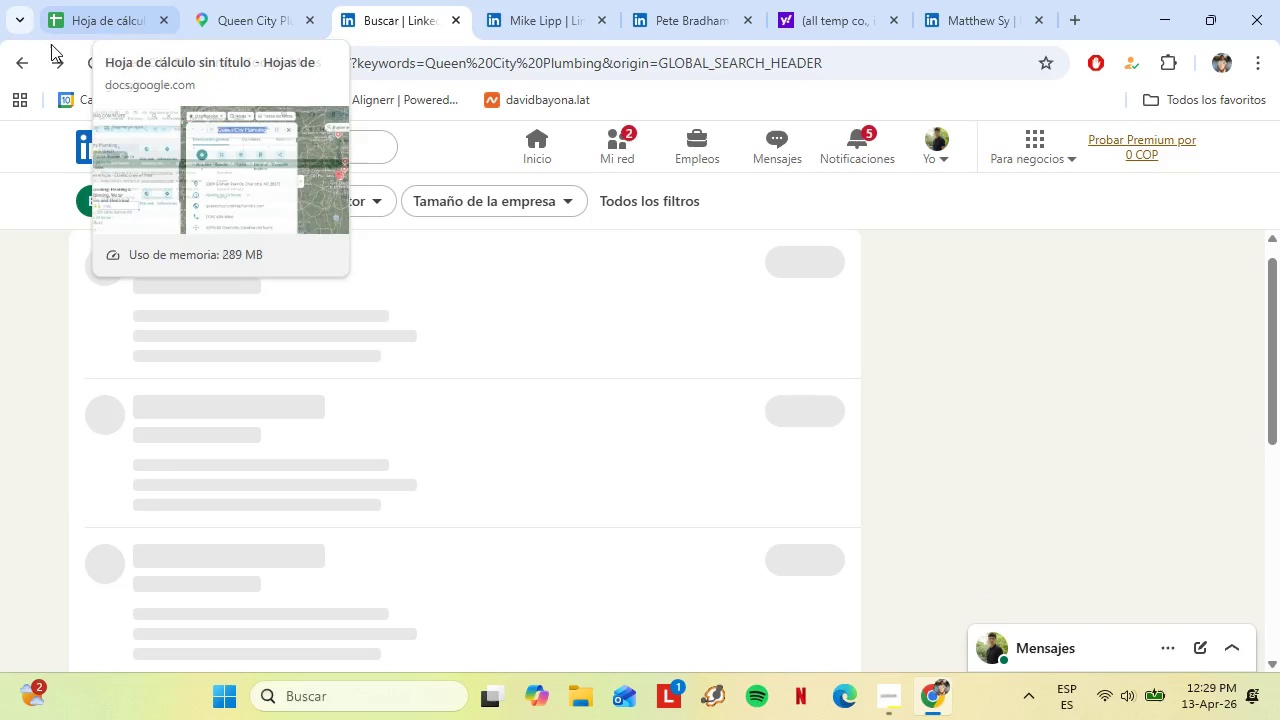 
left_click([15, 54])
 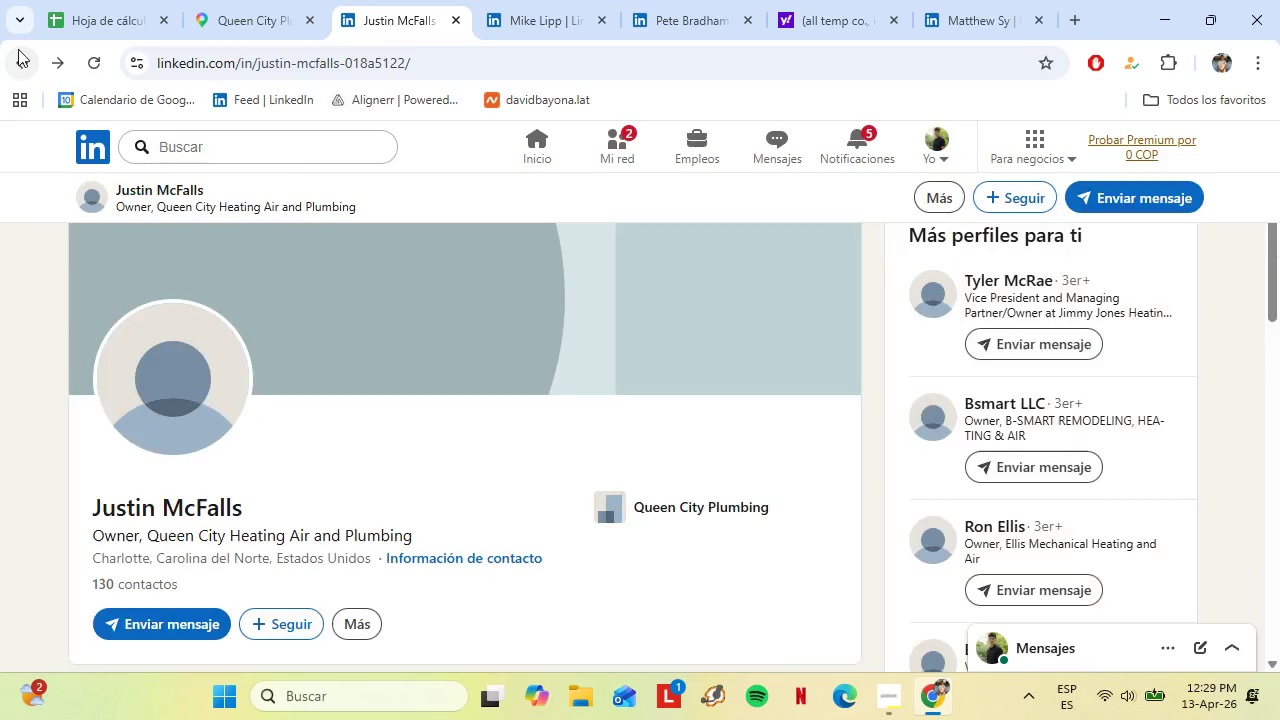 
left_click([18, 51])
 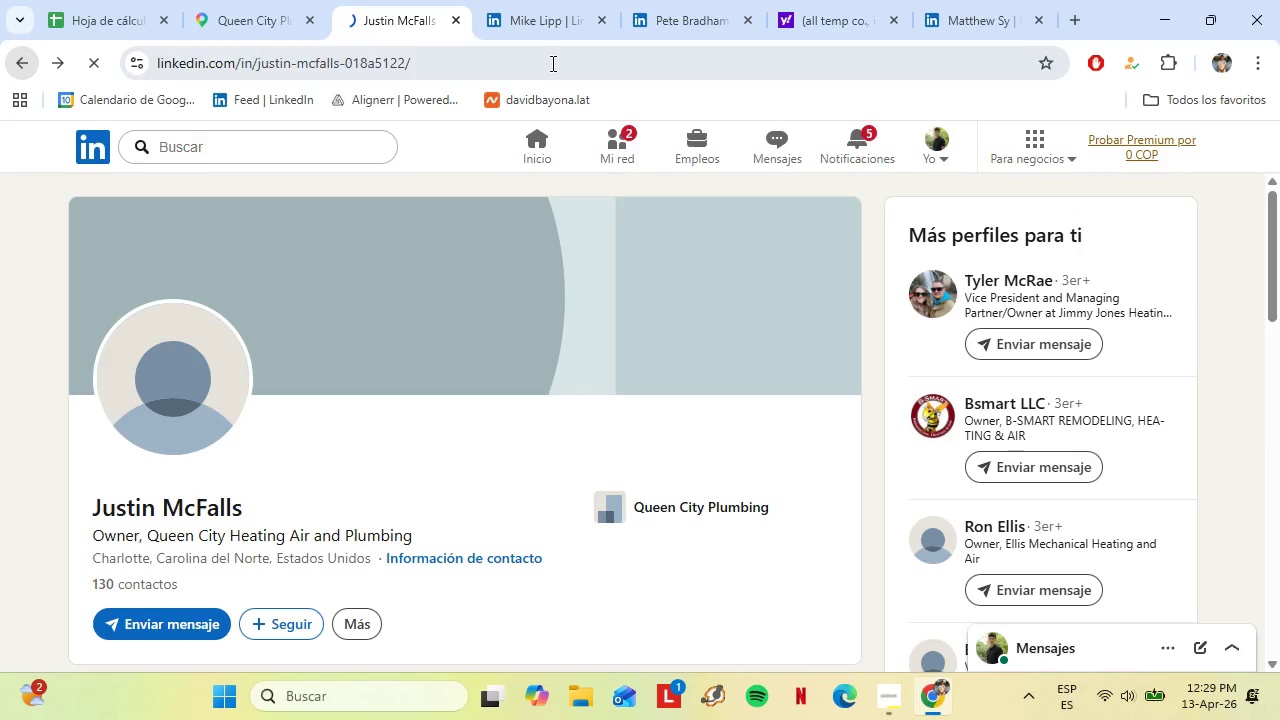 
left_click([598, 22])
 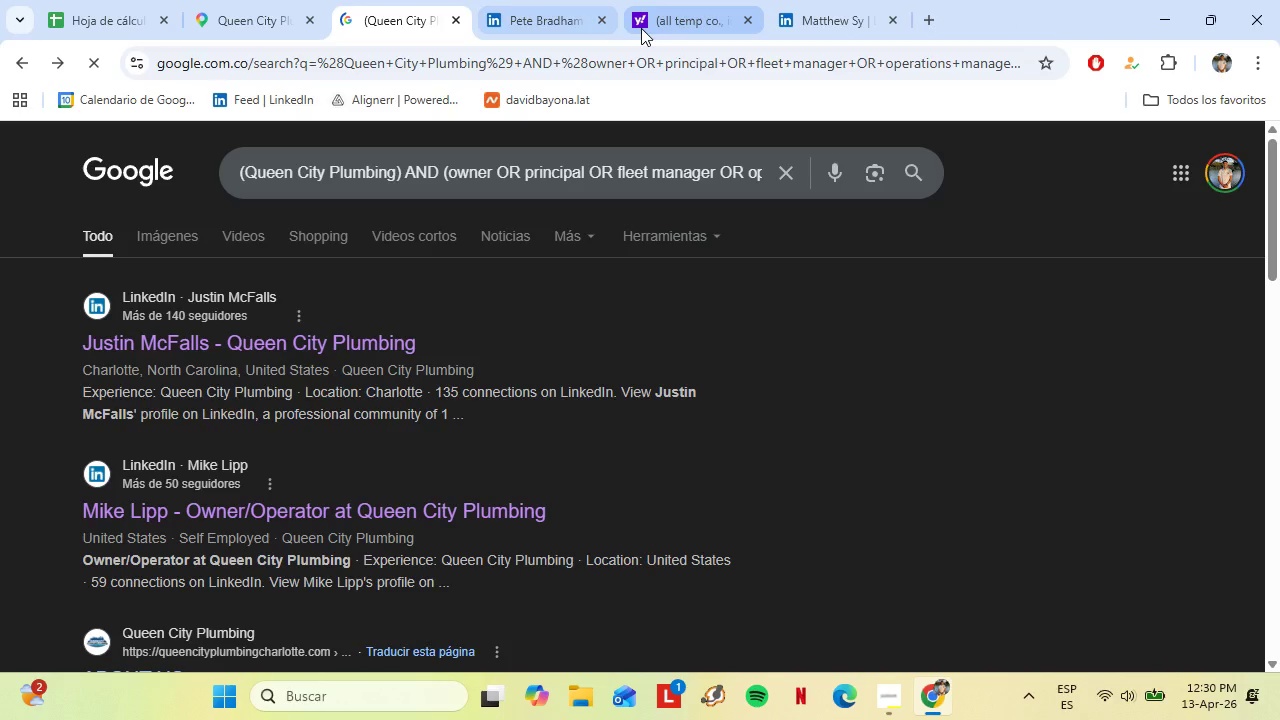 
left_click([601, 16])
 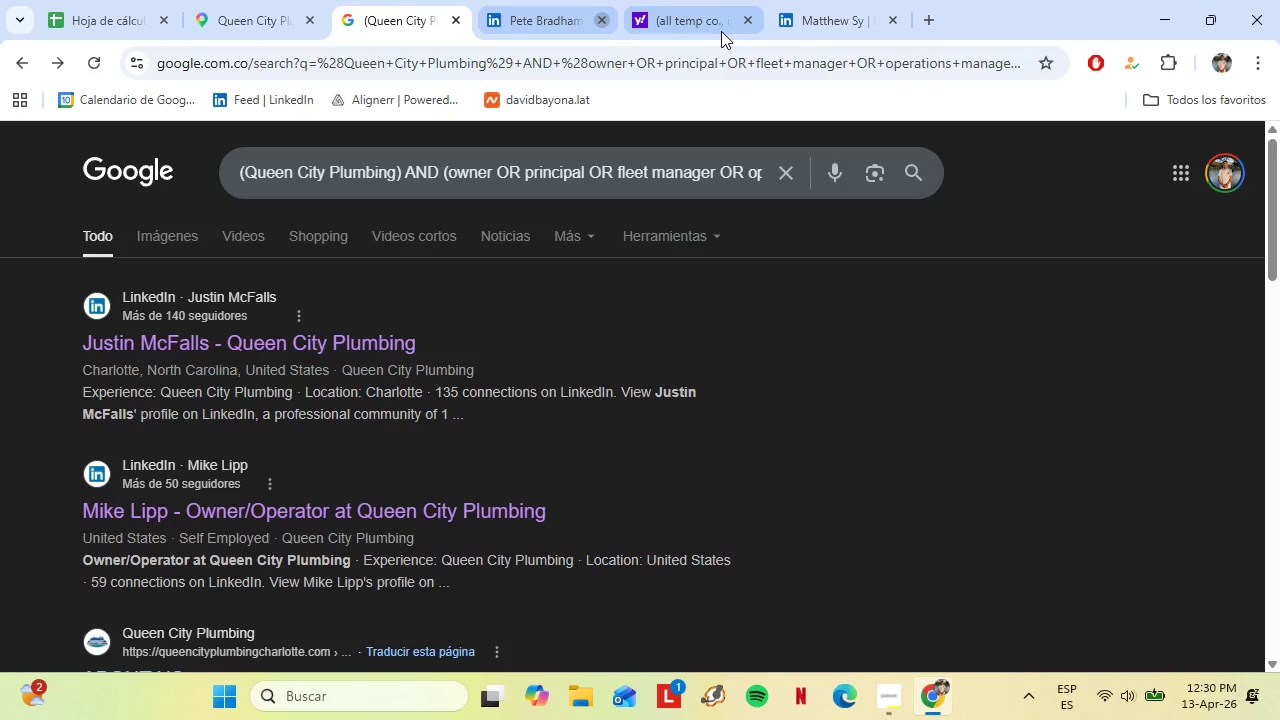 
left_click([699, 0])
 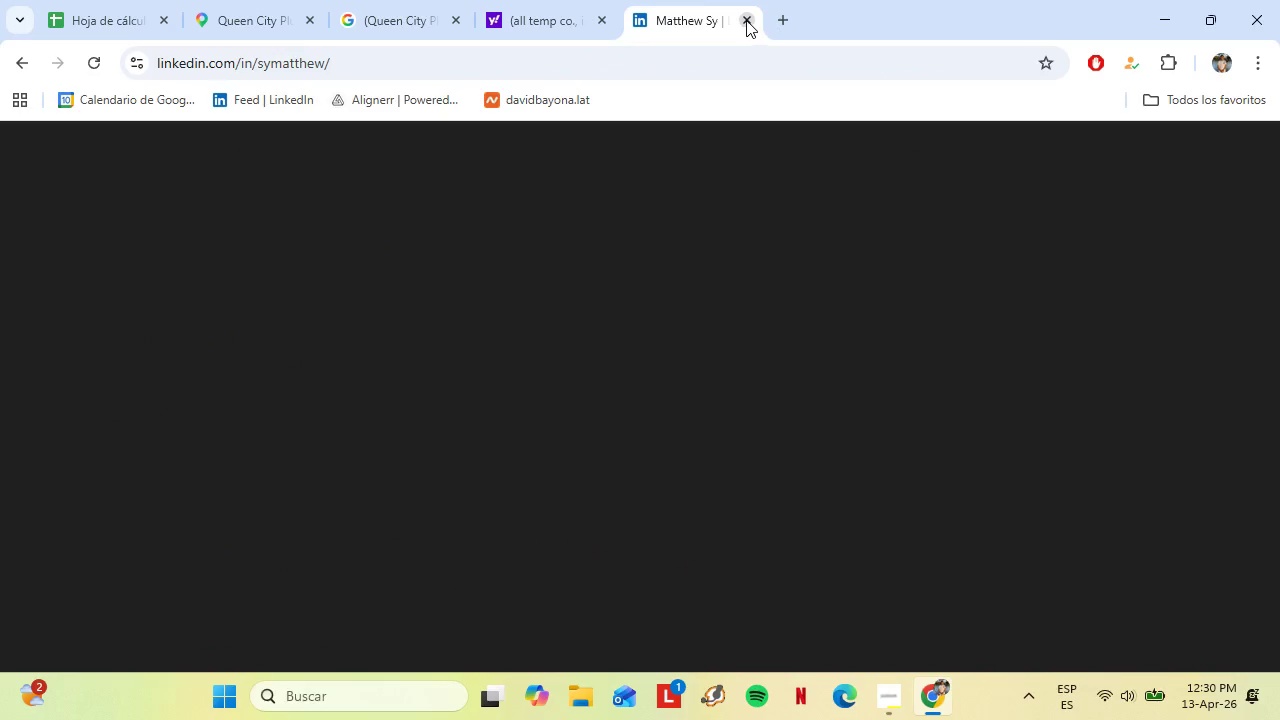 
left_click([746, 19])
 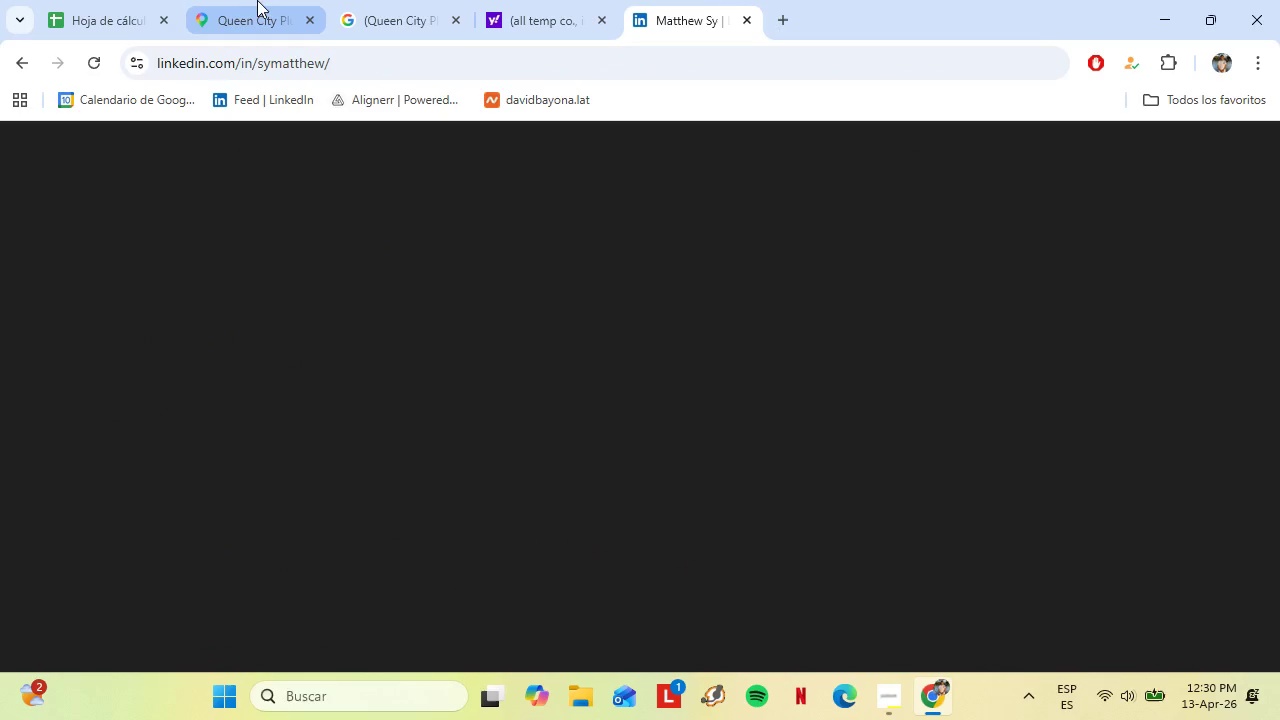 
left_click([258, 0])
 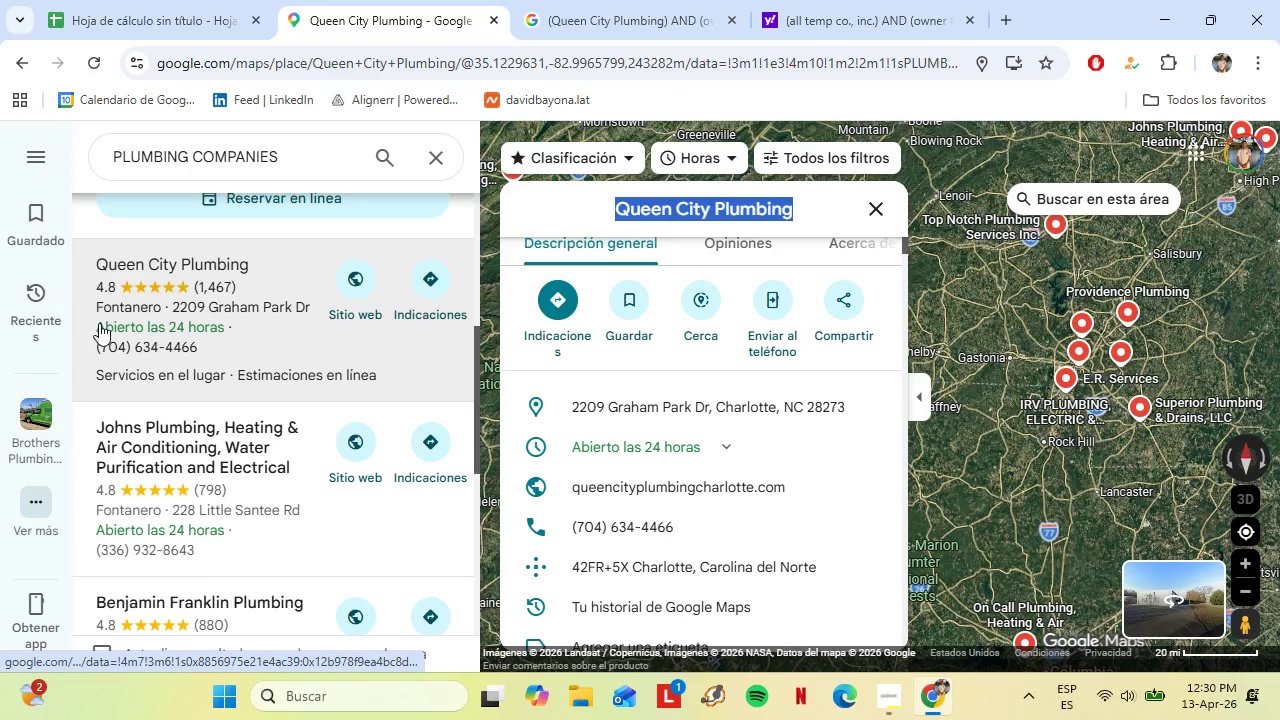 
left_click_drag(start_coordinate=[213, 441], to_coordinate=[218, 444])
 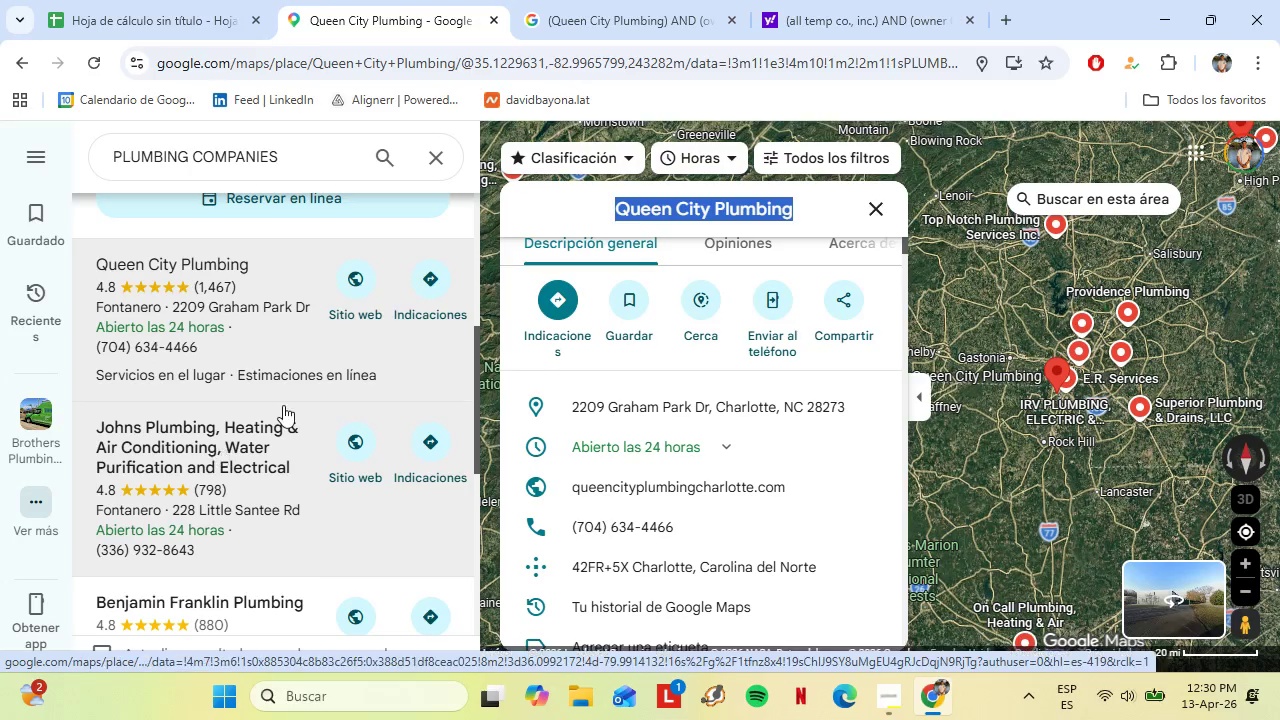 
left_click([229, 422])
 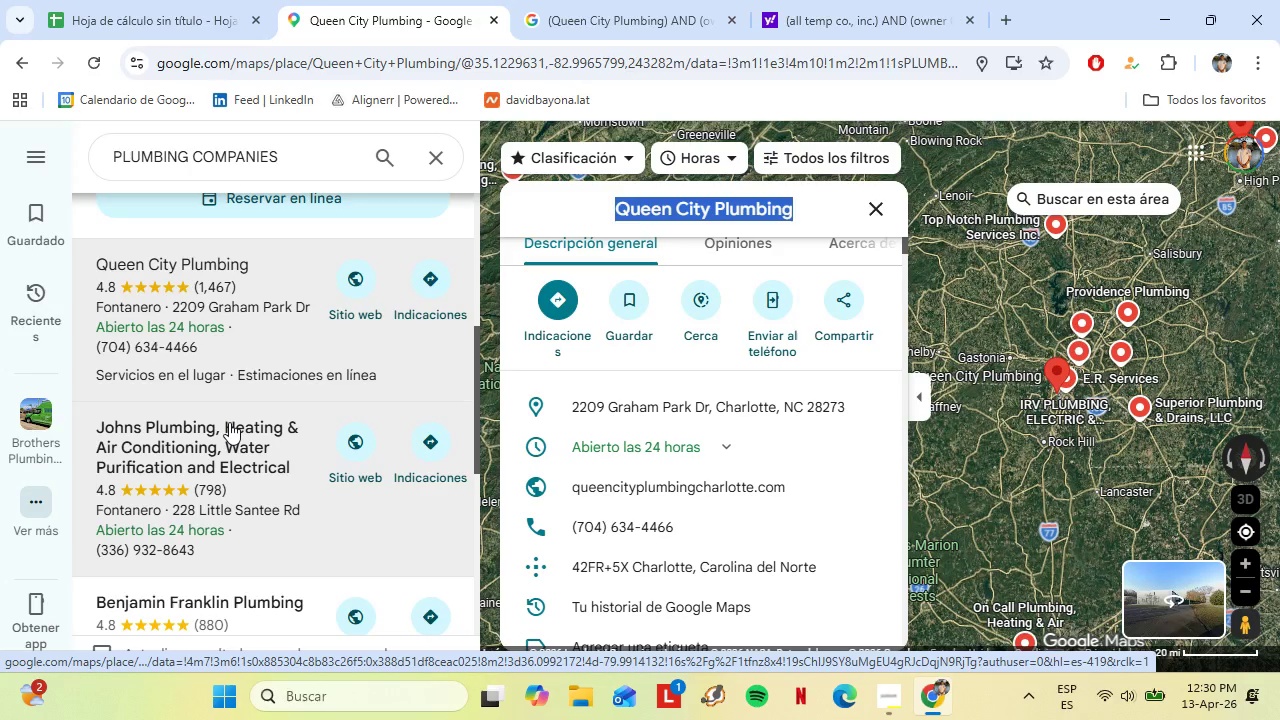 
scroll: coordinate [667, 486], scroll_direction: down, amount: 4.0
 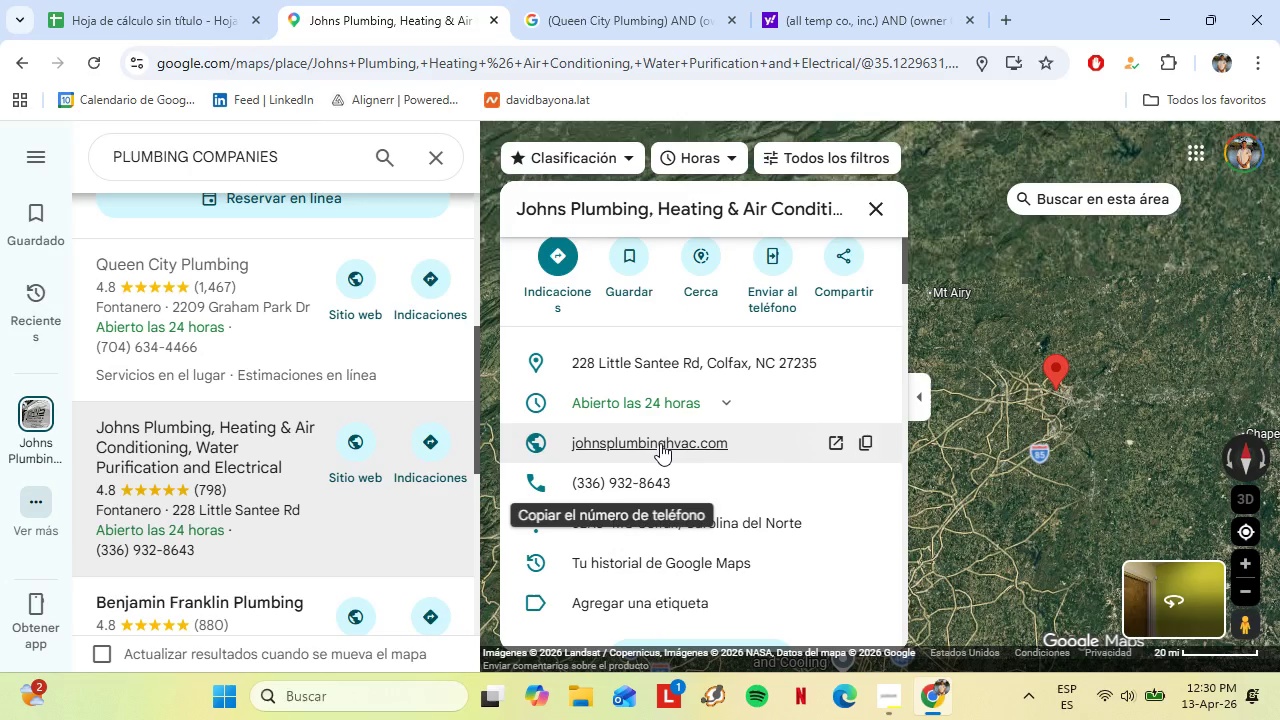 
mouse_move([648, 446])
 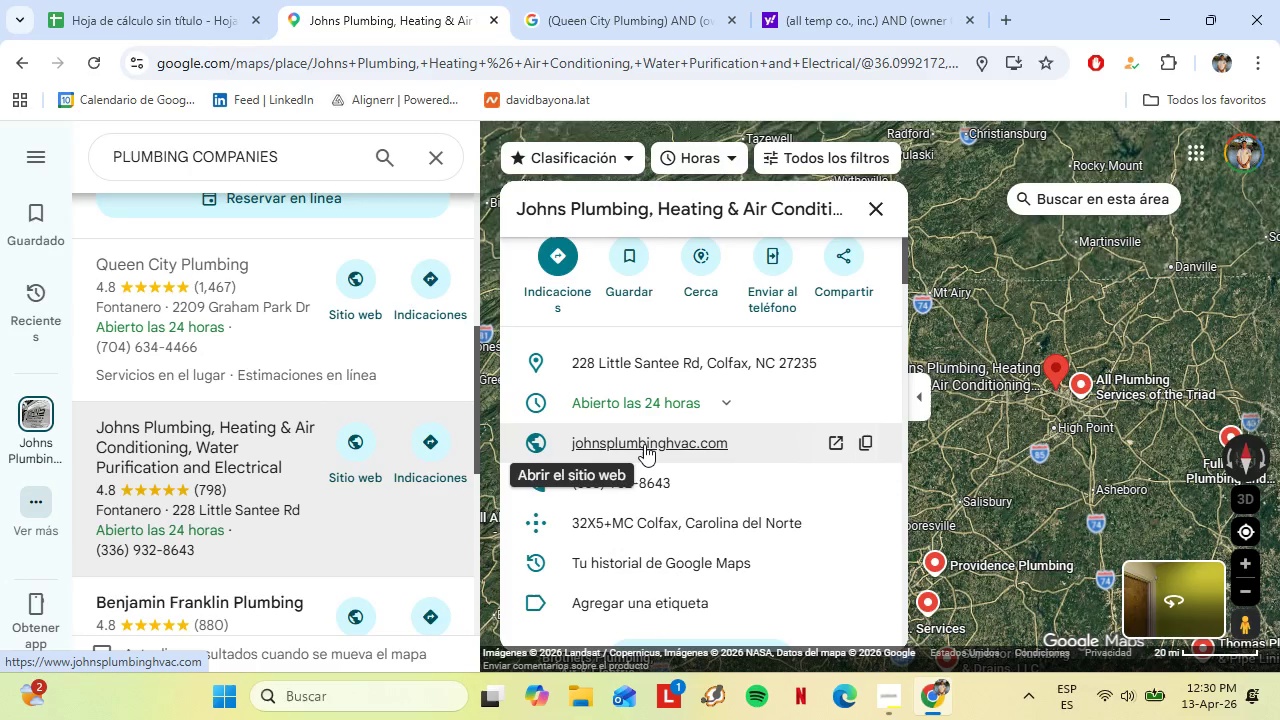 
left_click([644, 444])
 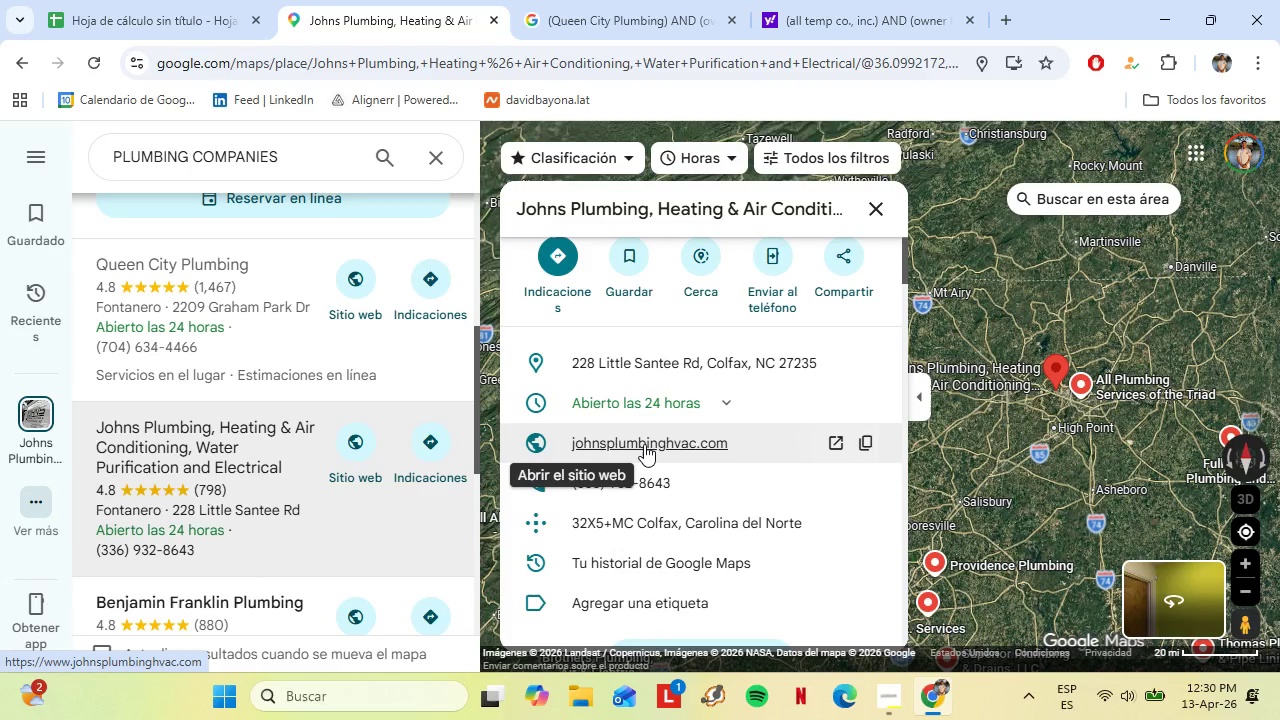 
left_click([371, 0])
 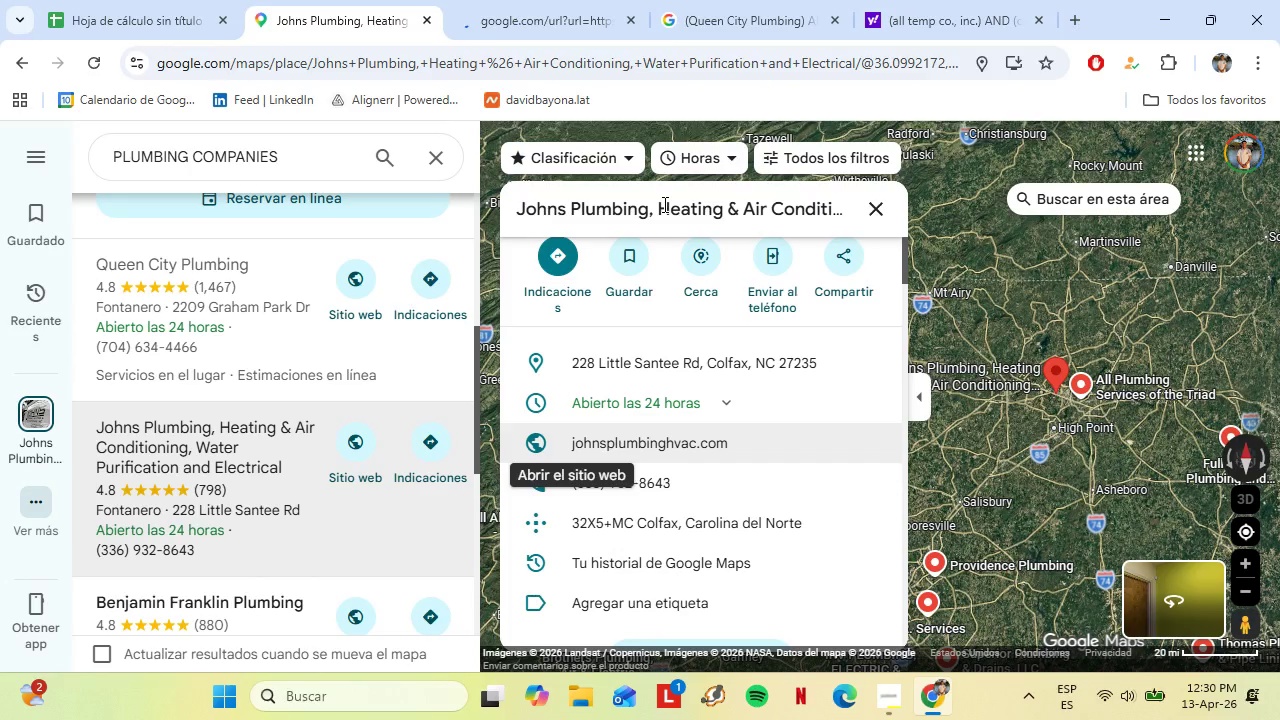 
double_click([663, 204])
 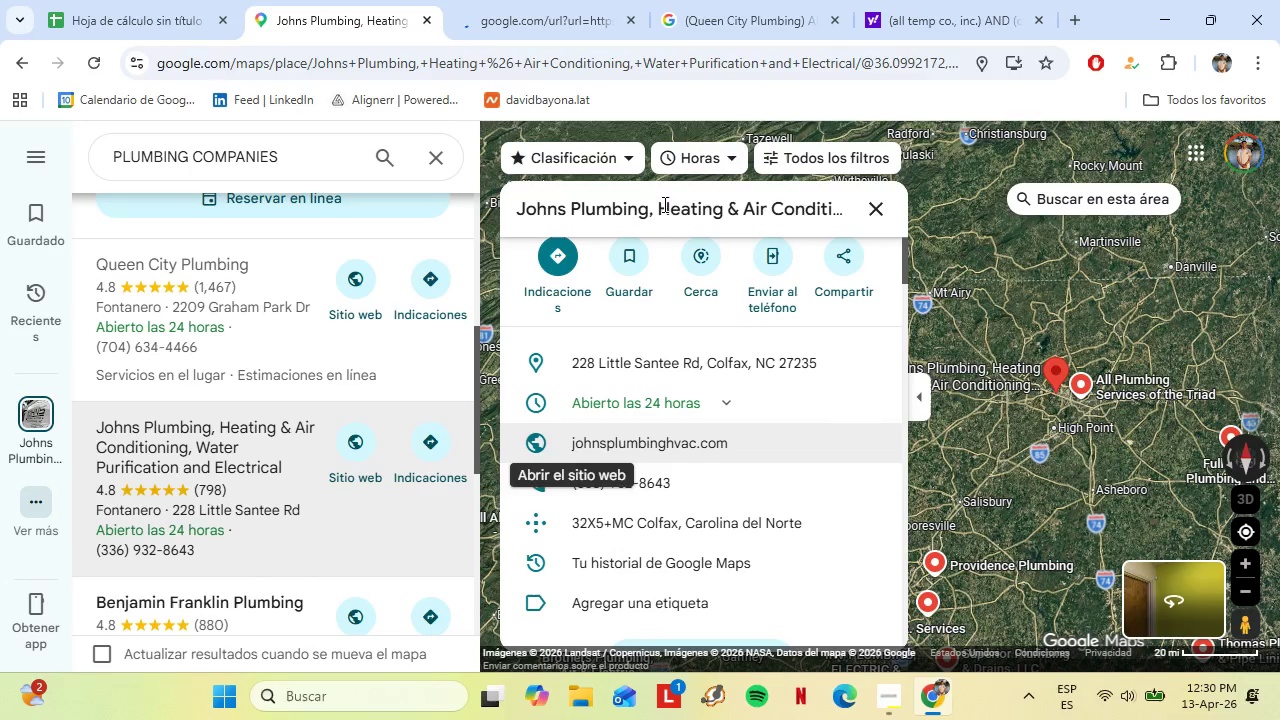 
triple_click([663, 204])
 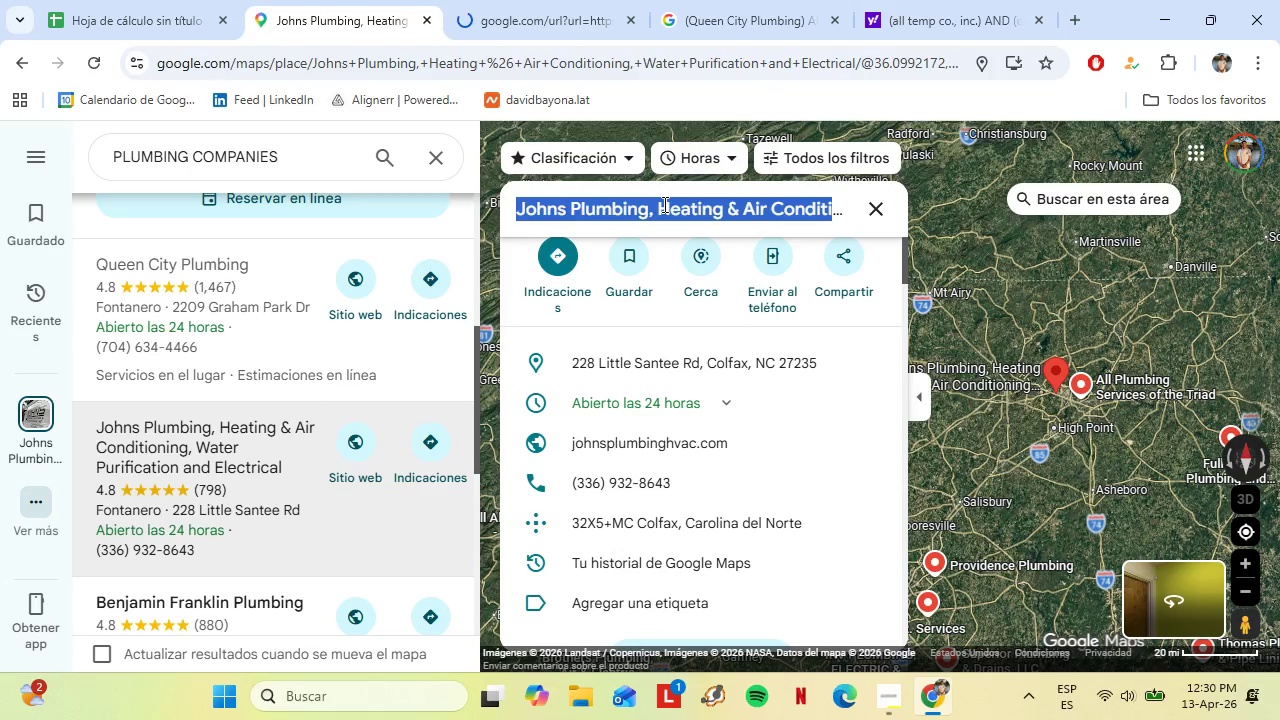 
key(Control+C)
 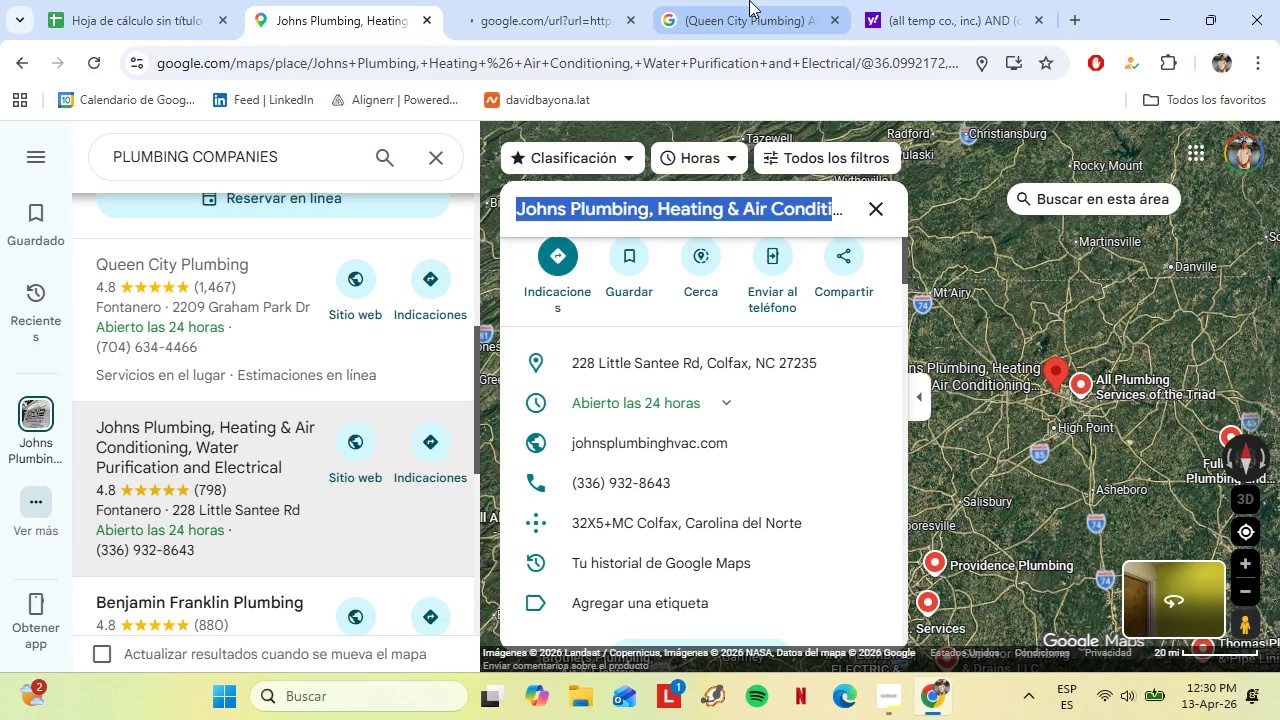 
left_click([750, 0])
 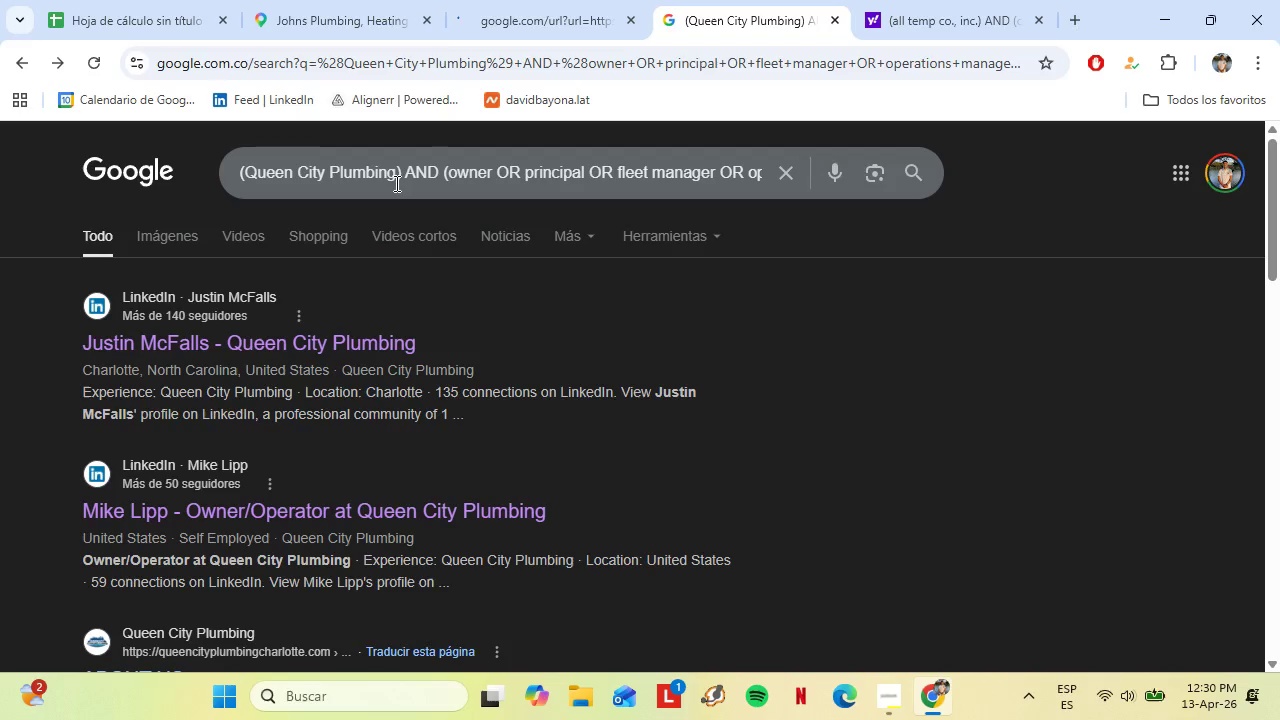 
left_click_drag(start_coordinate=[395, 182], to_coordinate=[249, 171])
 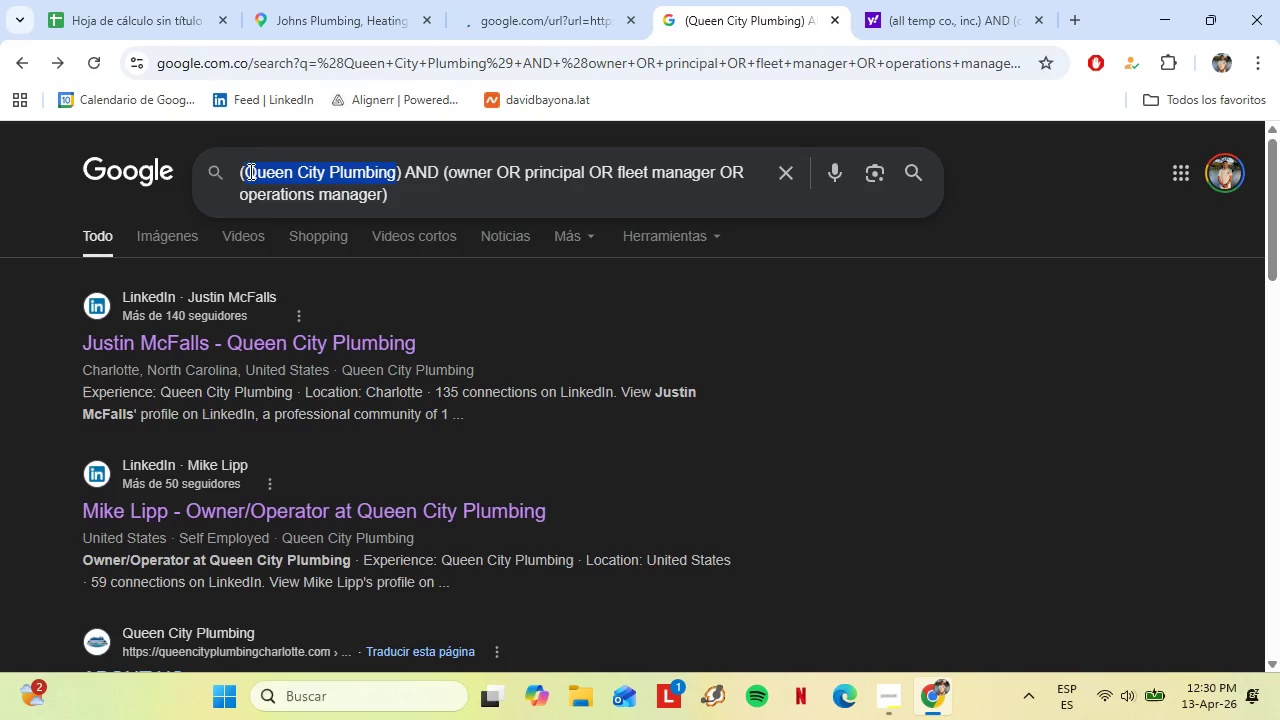 
key(Control+V)
 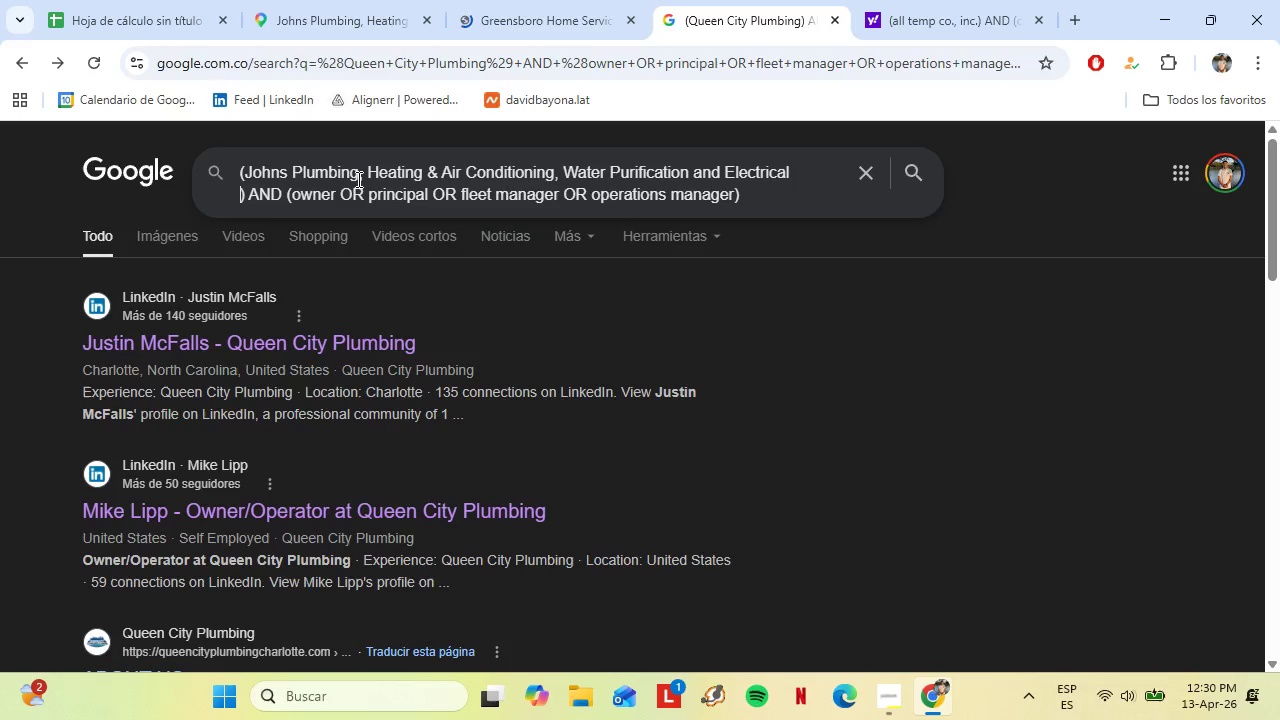 
key(Backspace)
 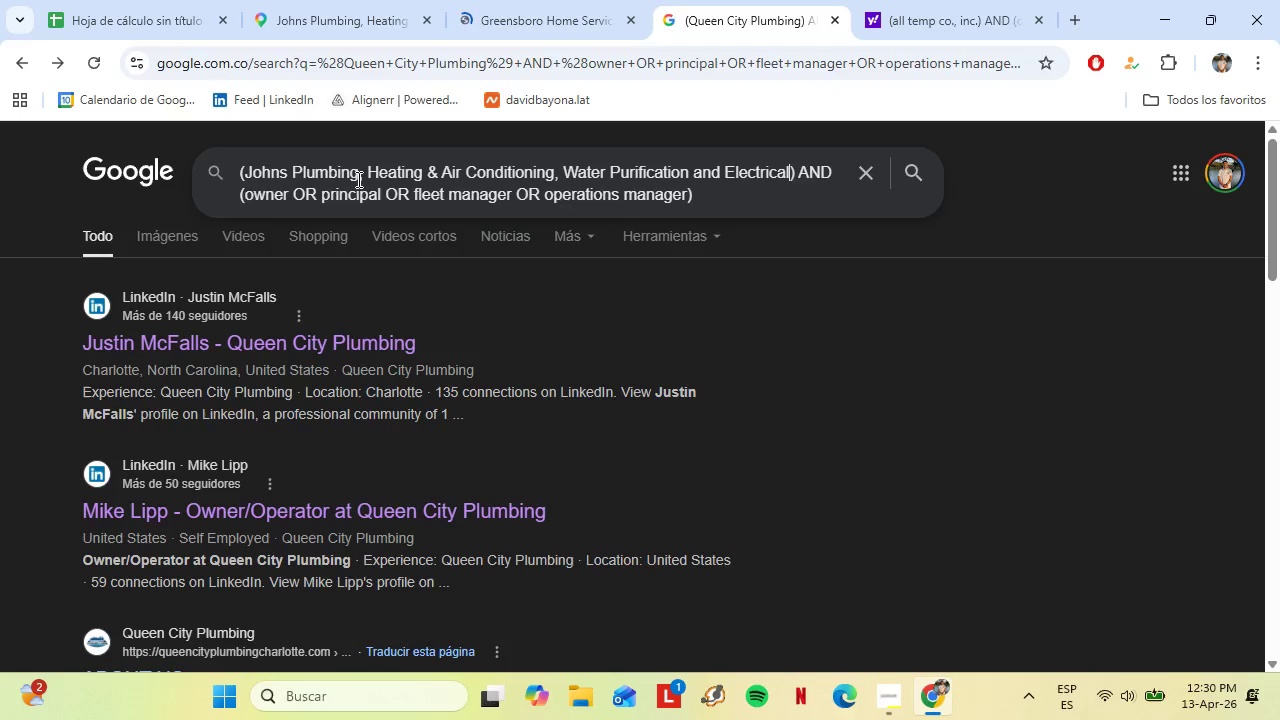 
key(Enter)
 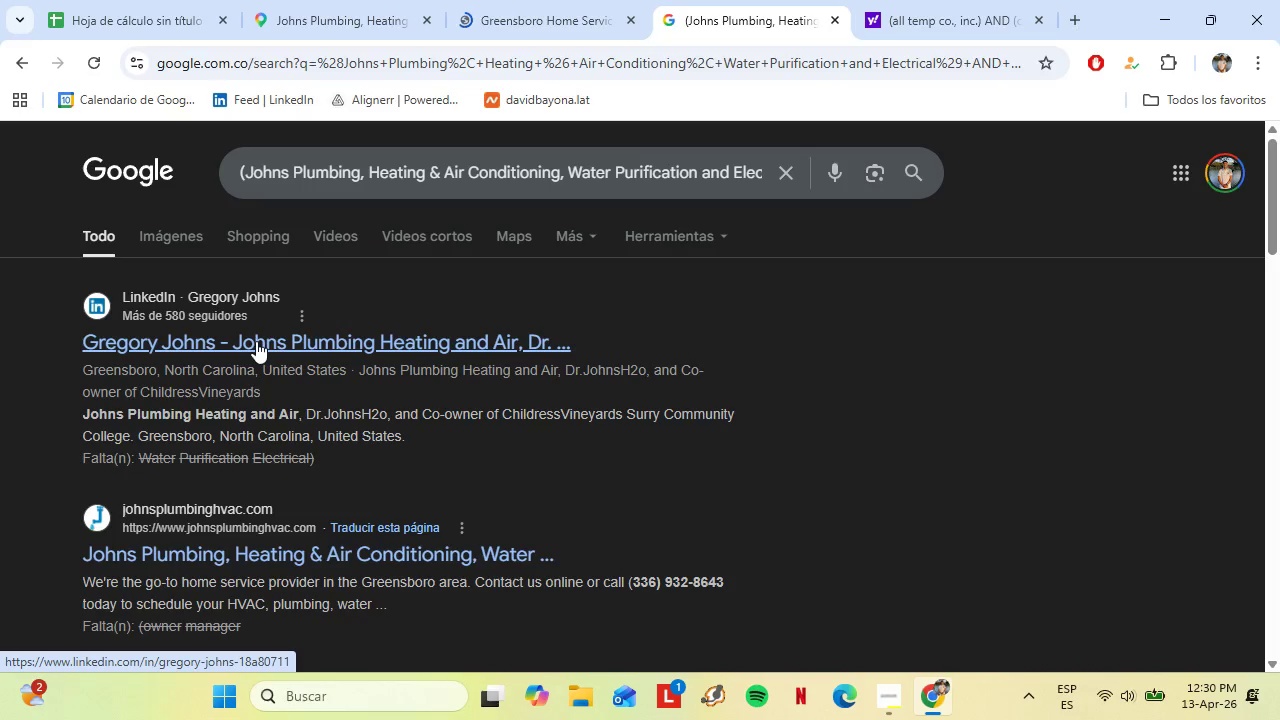 
wait(8.36)
 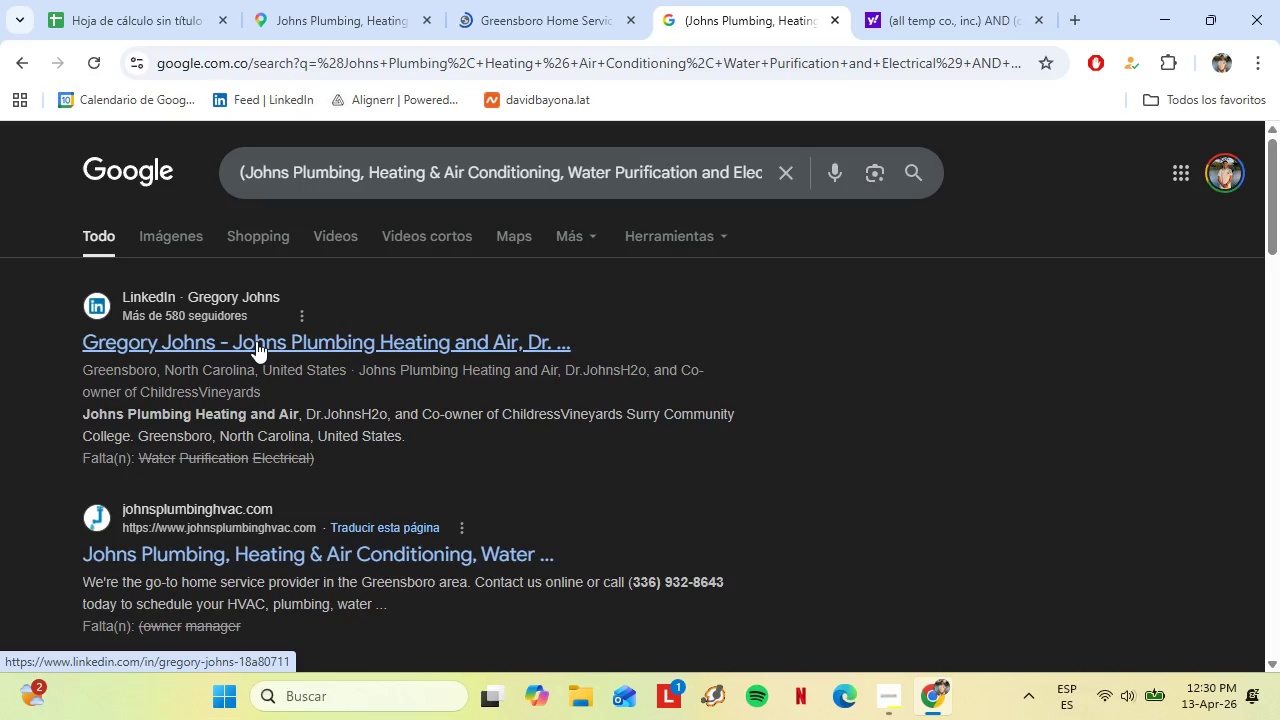 
left_click([248, 351])
 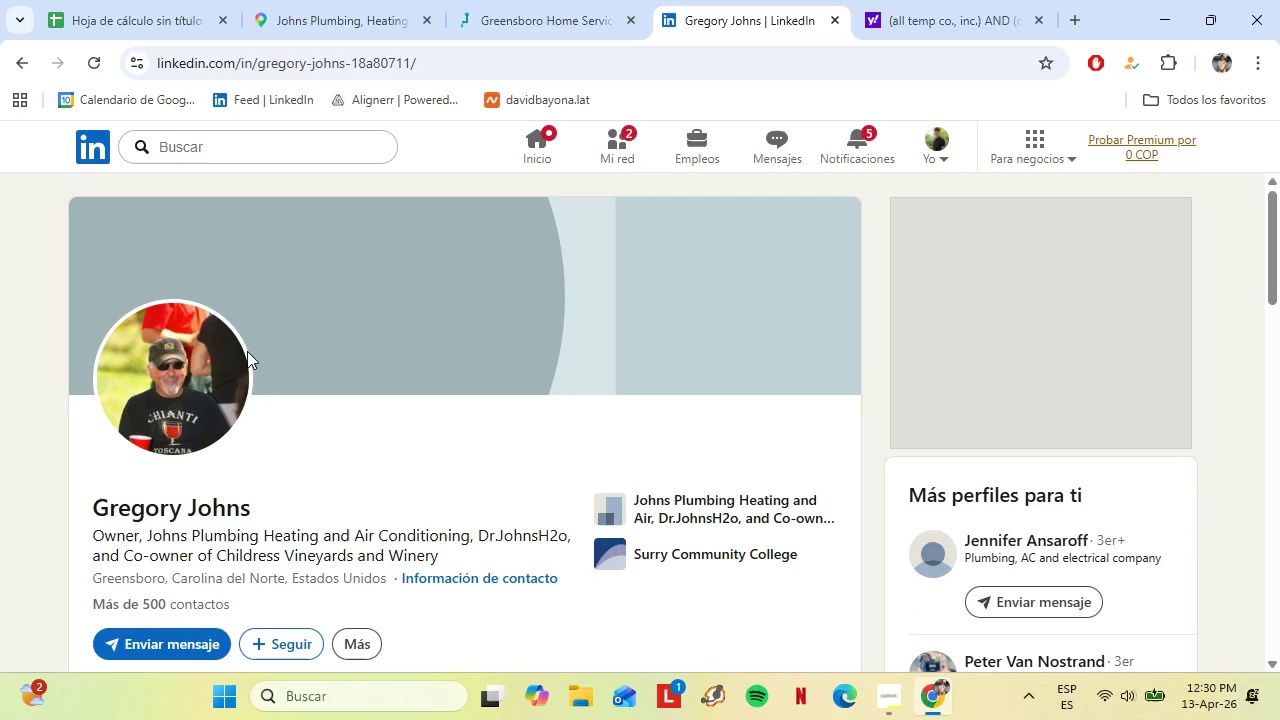 
wait(11.36)
 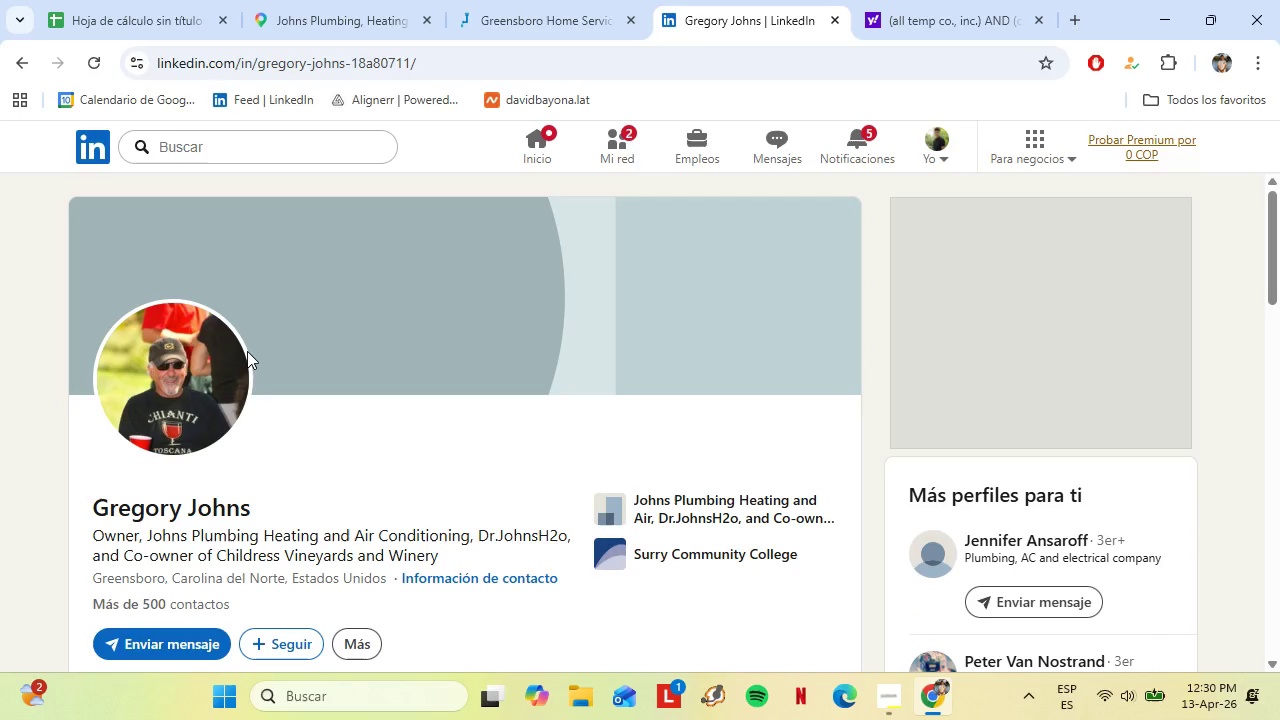 
scroll: coordinate [325, 449], scroll_direction: down, amount: 1.0
 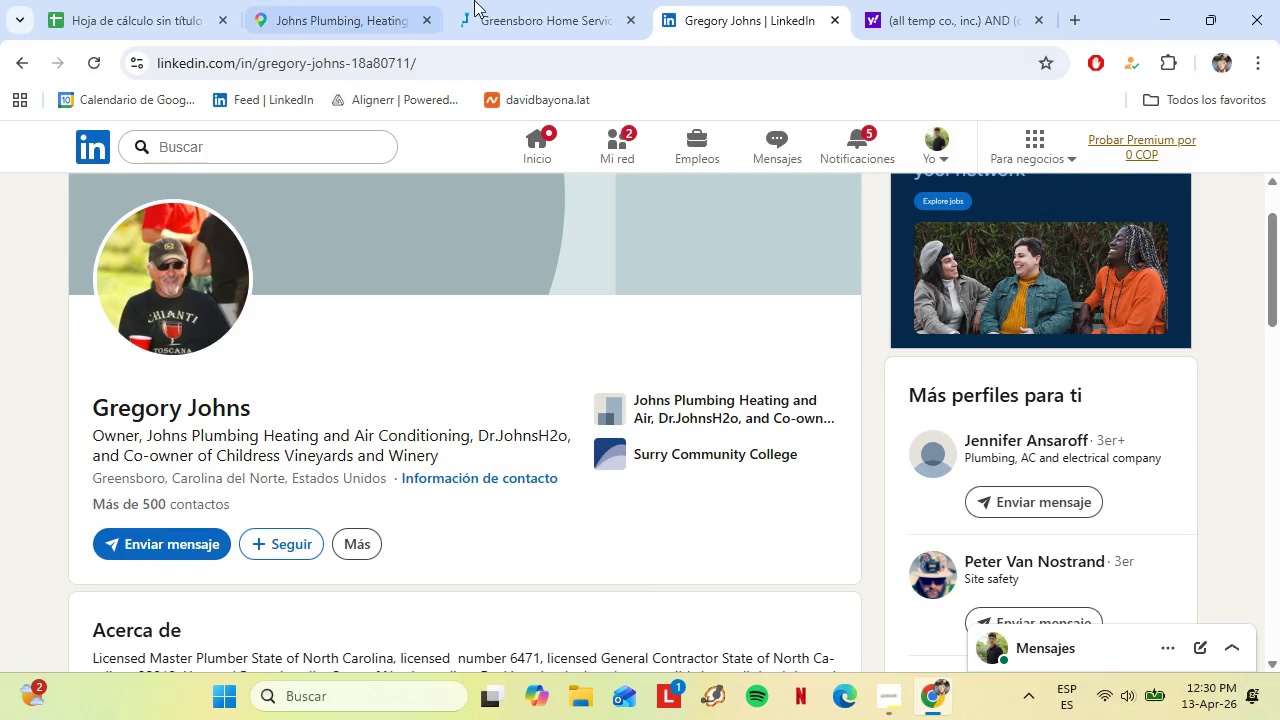 
left_click([475, 0])
 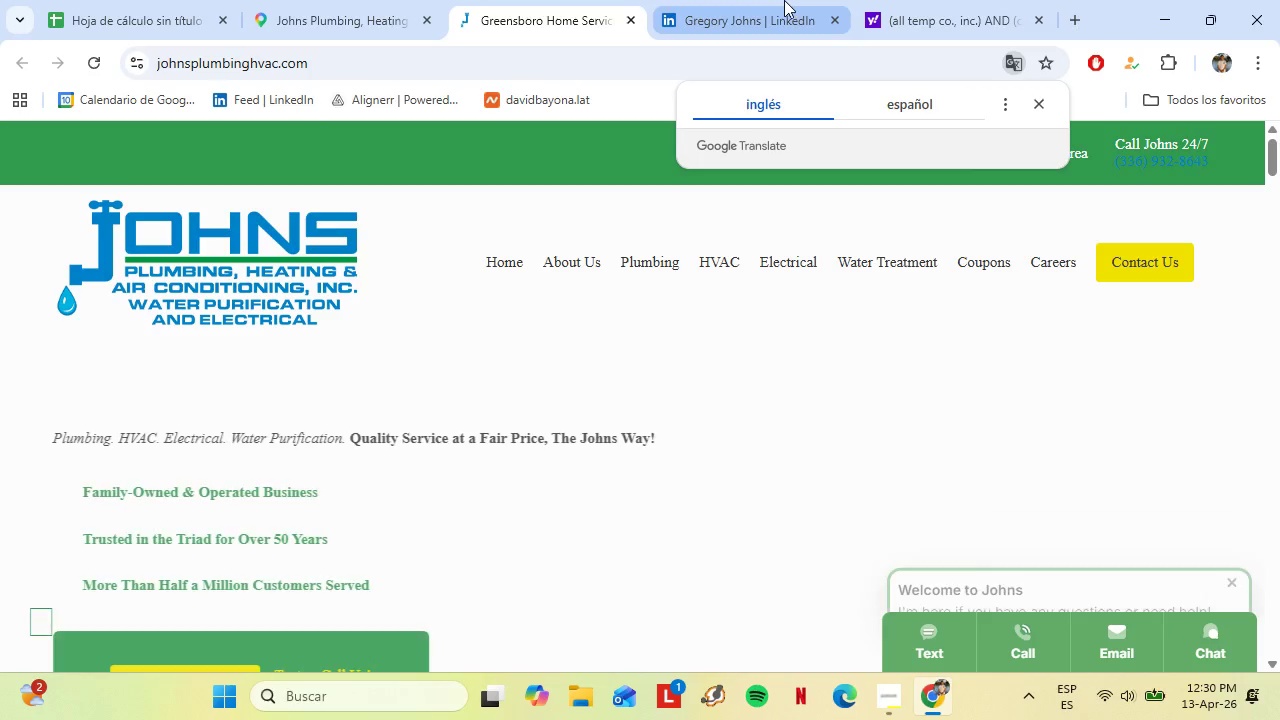 
left_click([784, 0])
 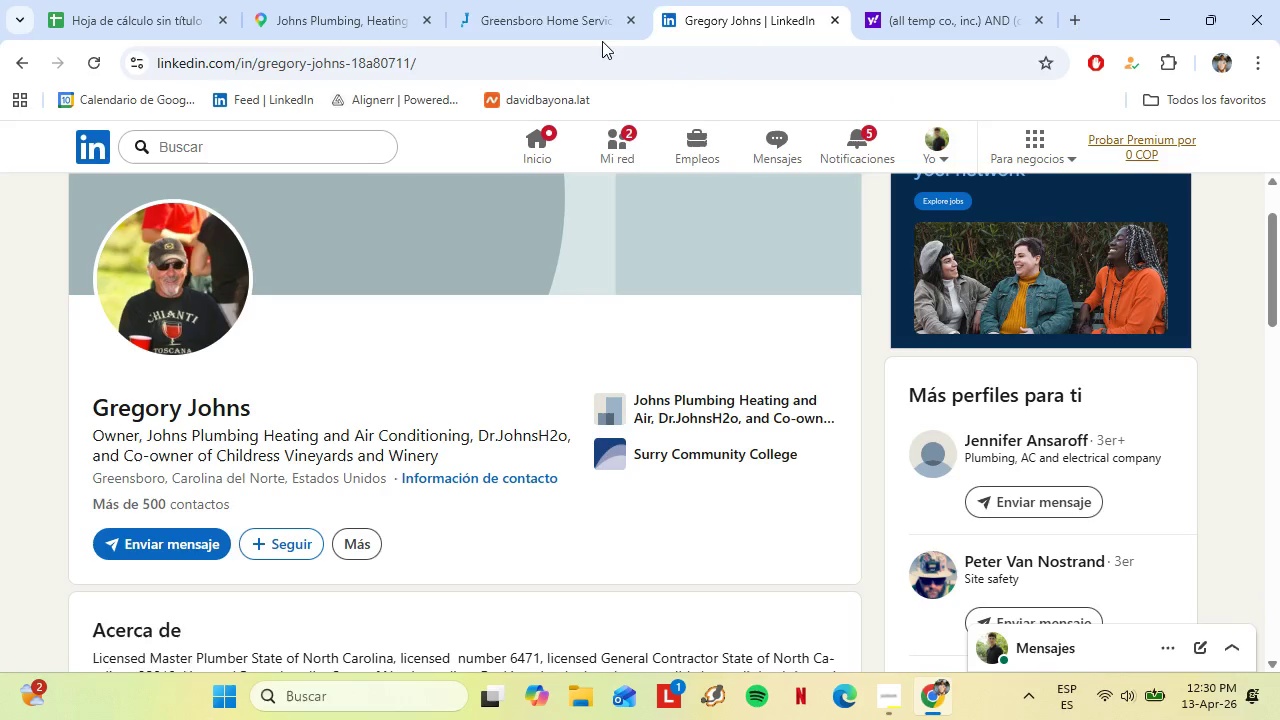 
left_click([597, 7])
 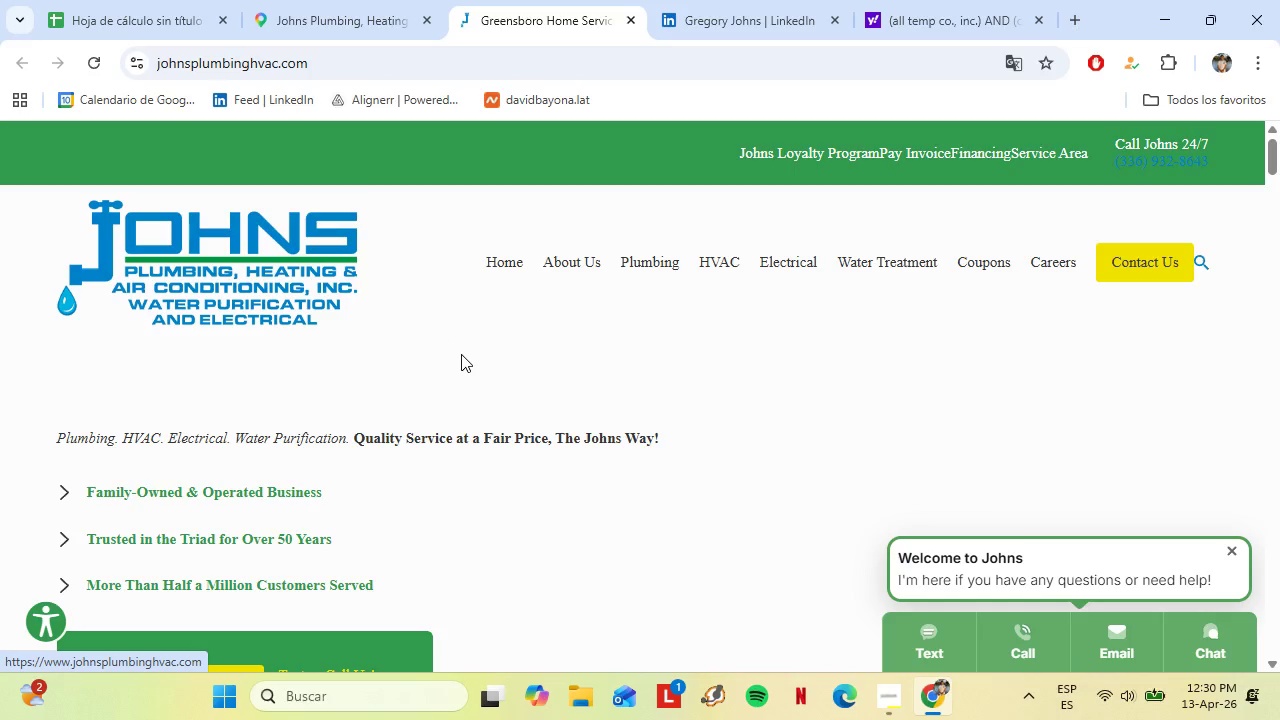 
scroll: coordinate [435, 356], scroll_direction: down, amount: 3.0
 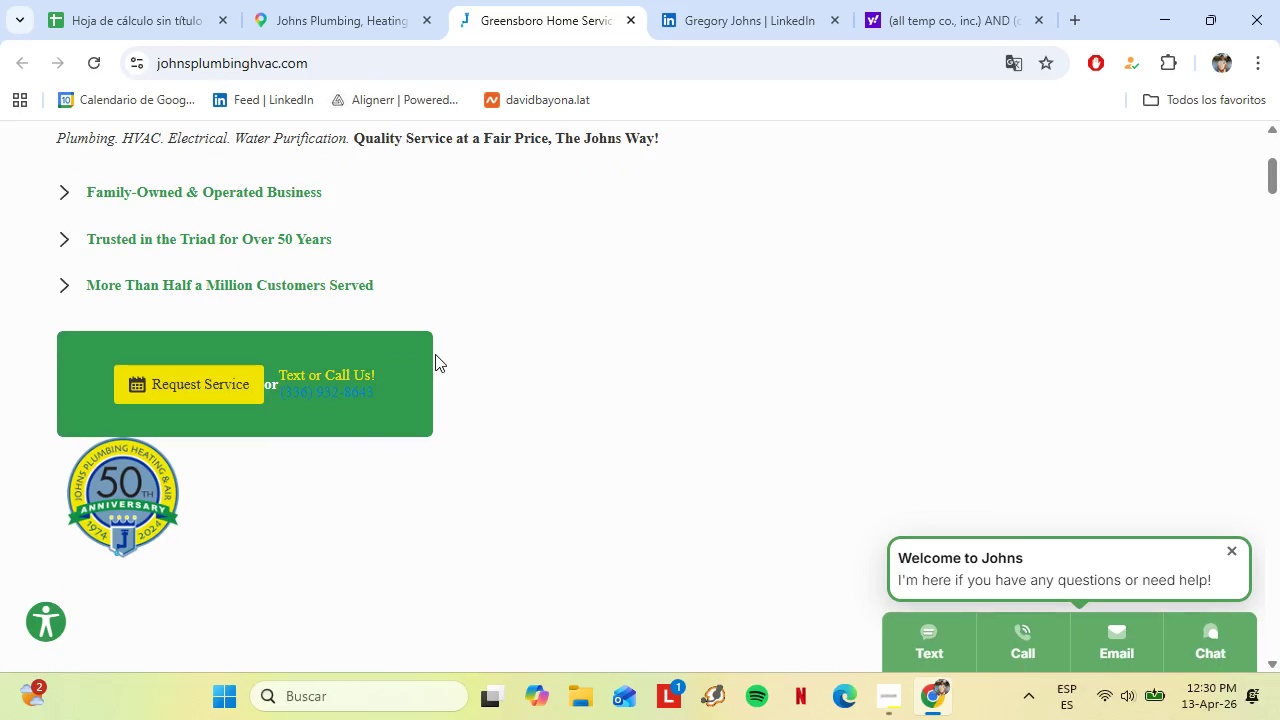 
scroll: coordinate [435, 354], scroll_direction: up, amount: 4.0
 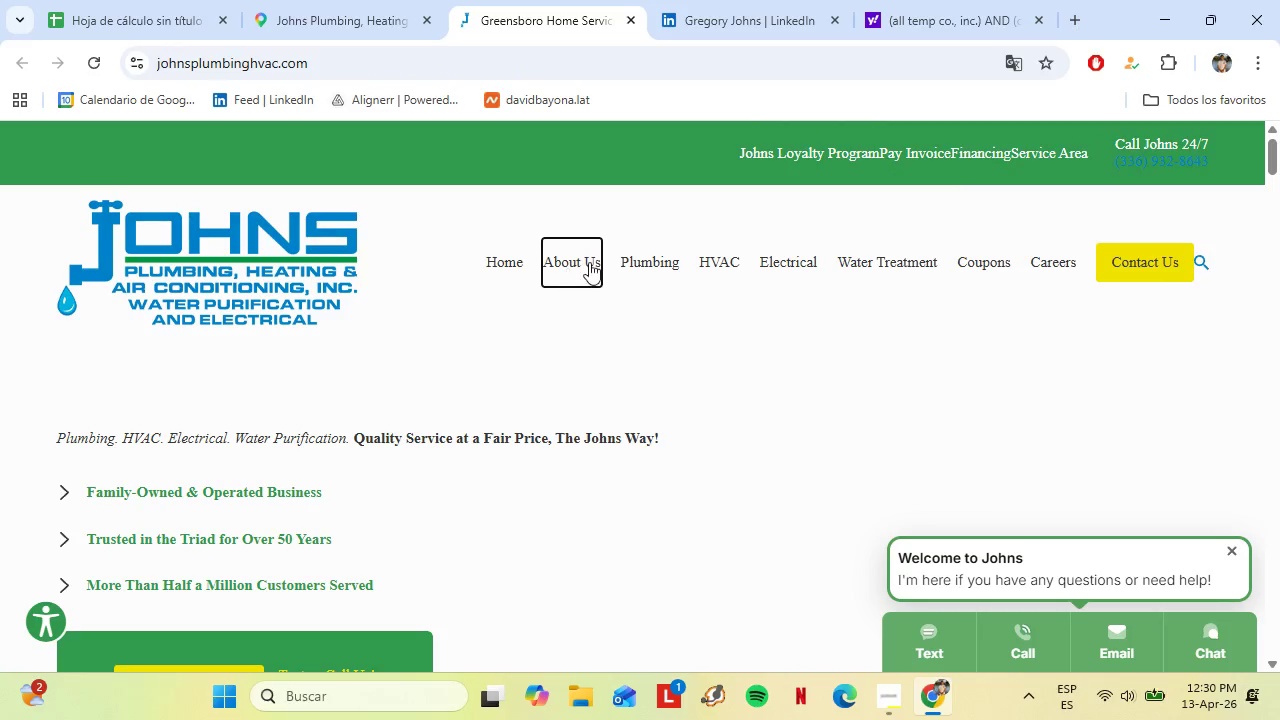 
left_click([589, 262])
 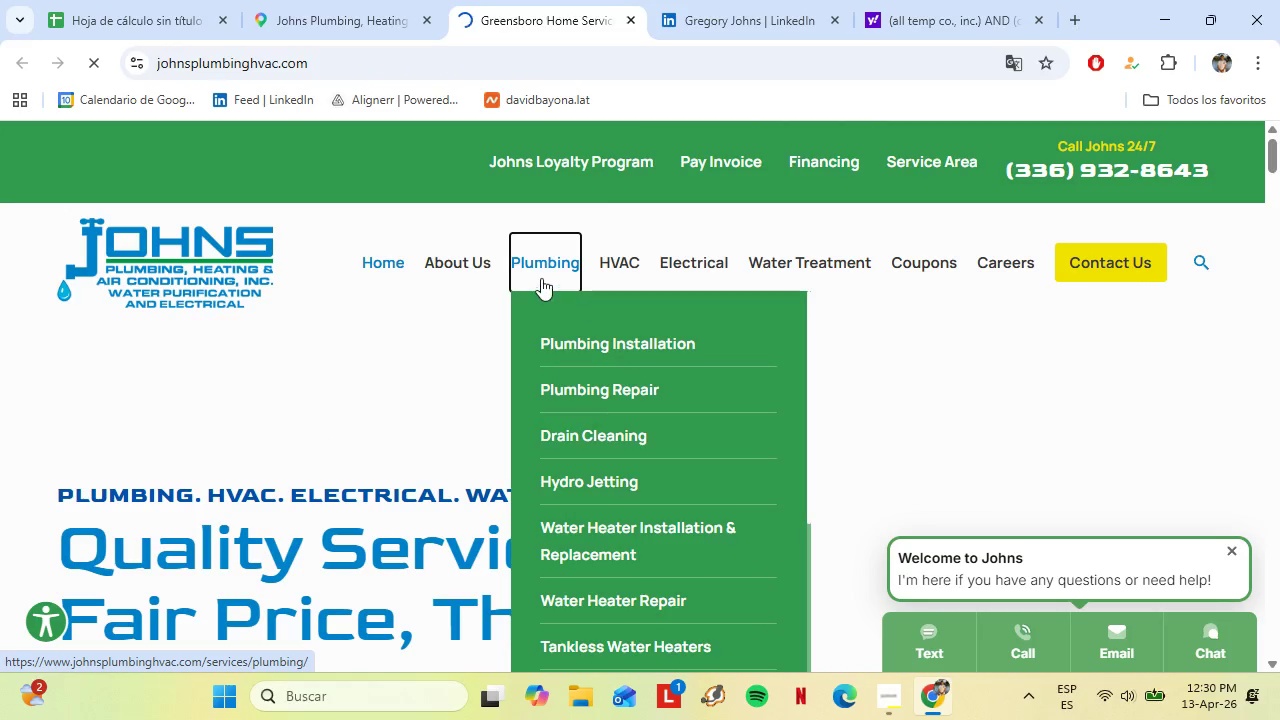 
left_click([374, 359])
 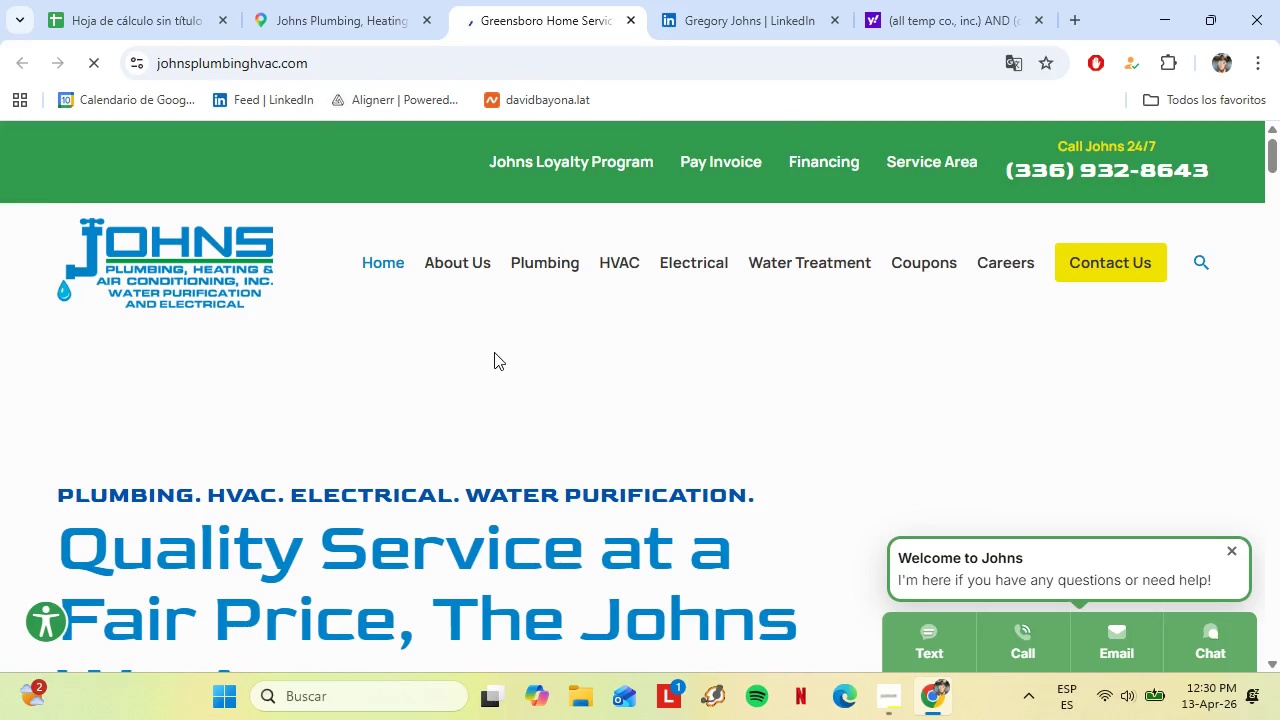 
scroll: coordinate [494, 352], scroll_direction: down, amount: 3.0
 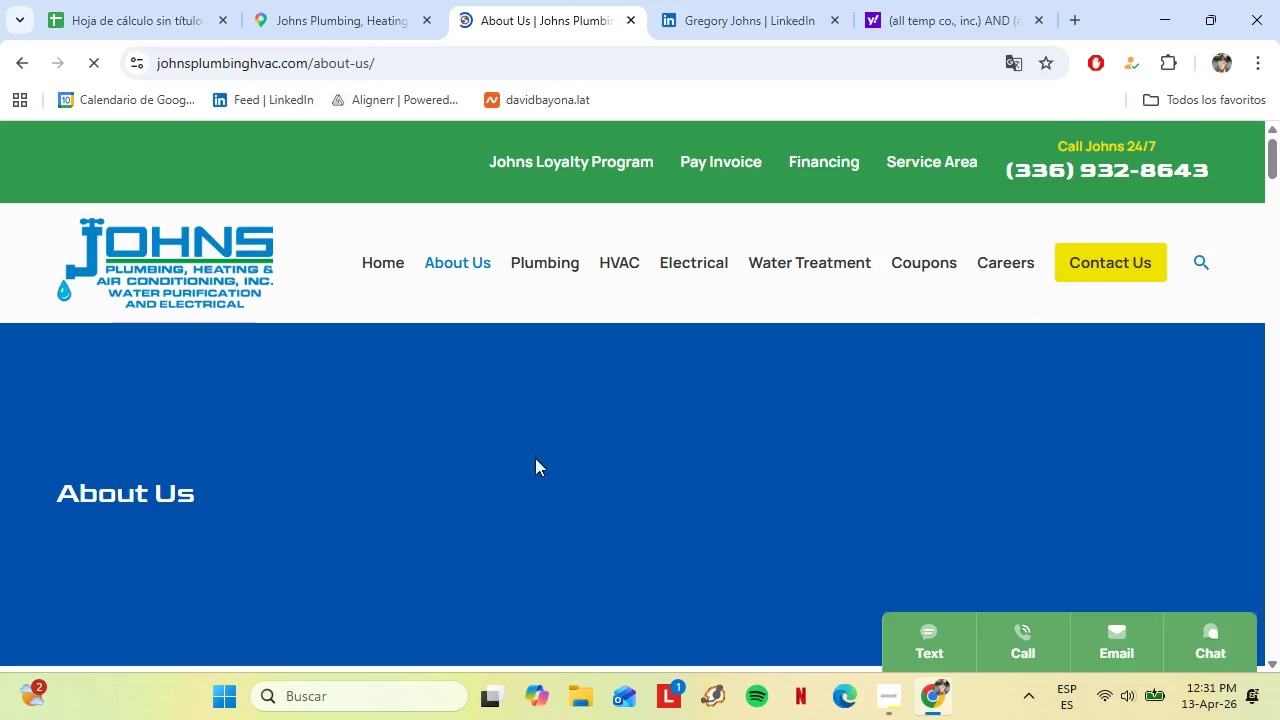 
wait(6.41)
 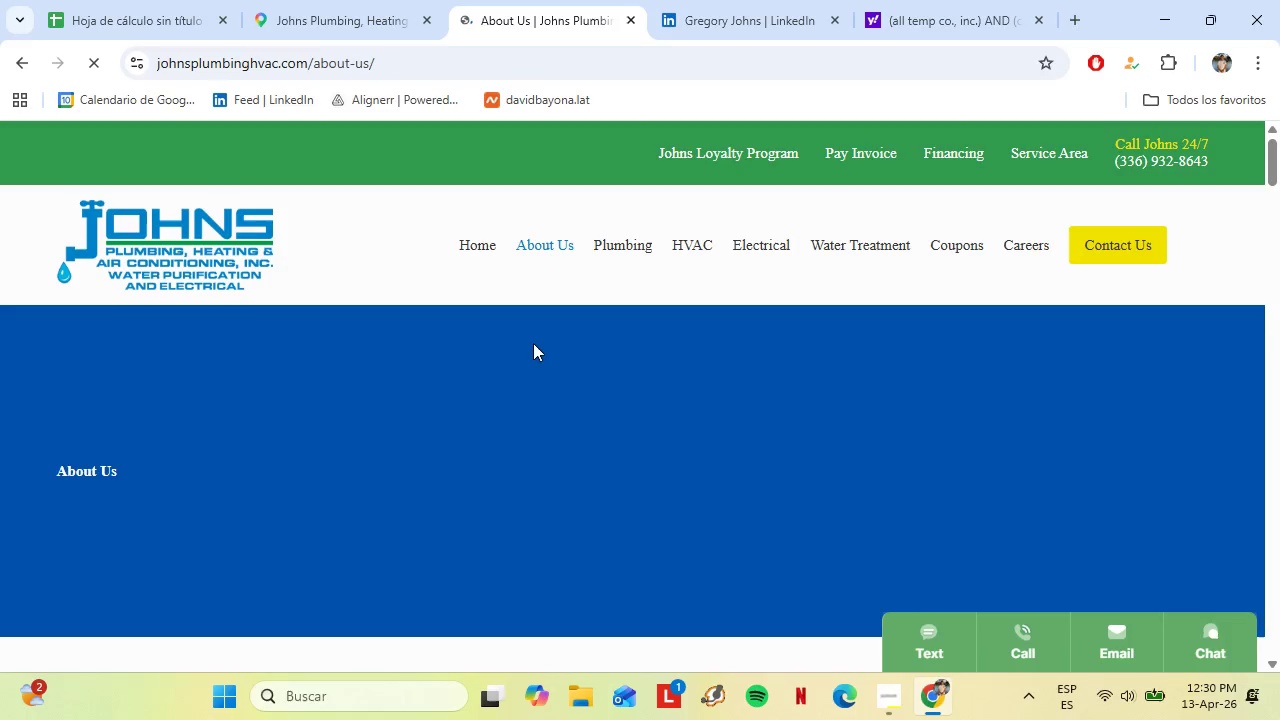 
scroll: coordinate [274, 412], scroll_direction: down, amount: 3.0
 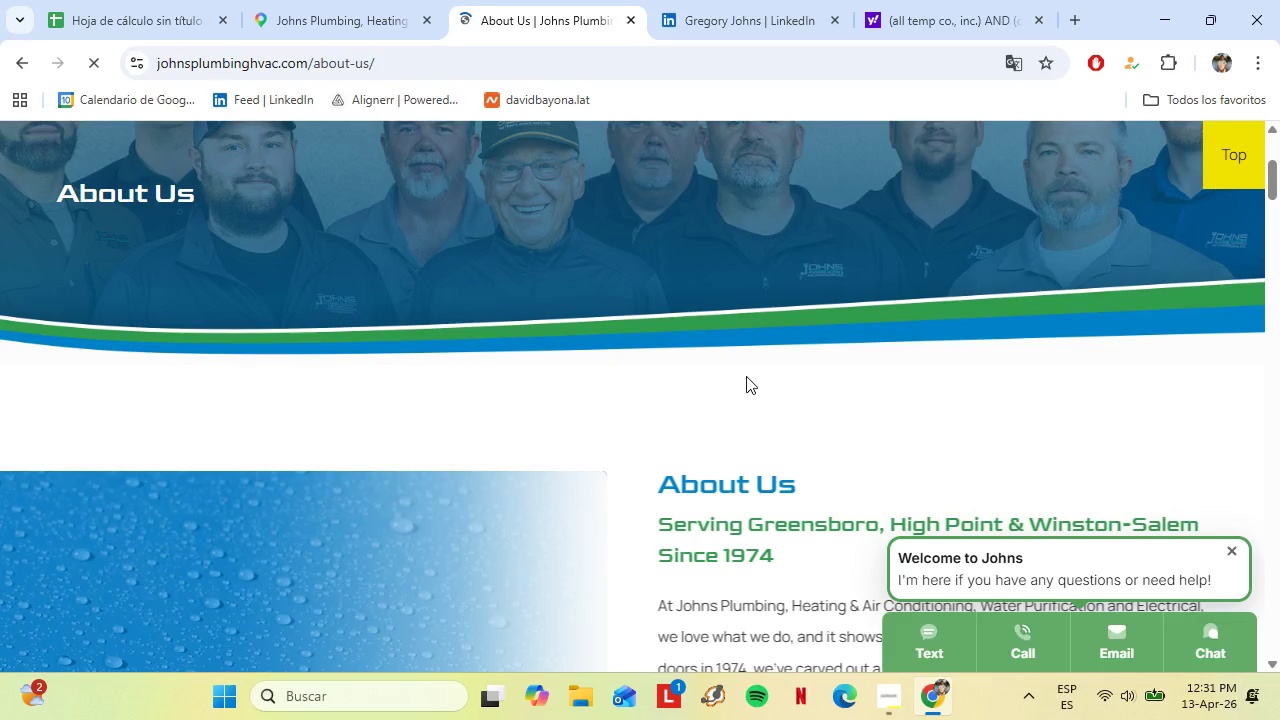 
scroll: coordinate [667, 395], scroll_direction: up, amount: 2.0
 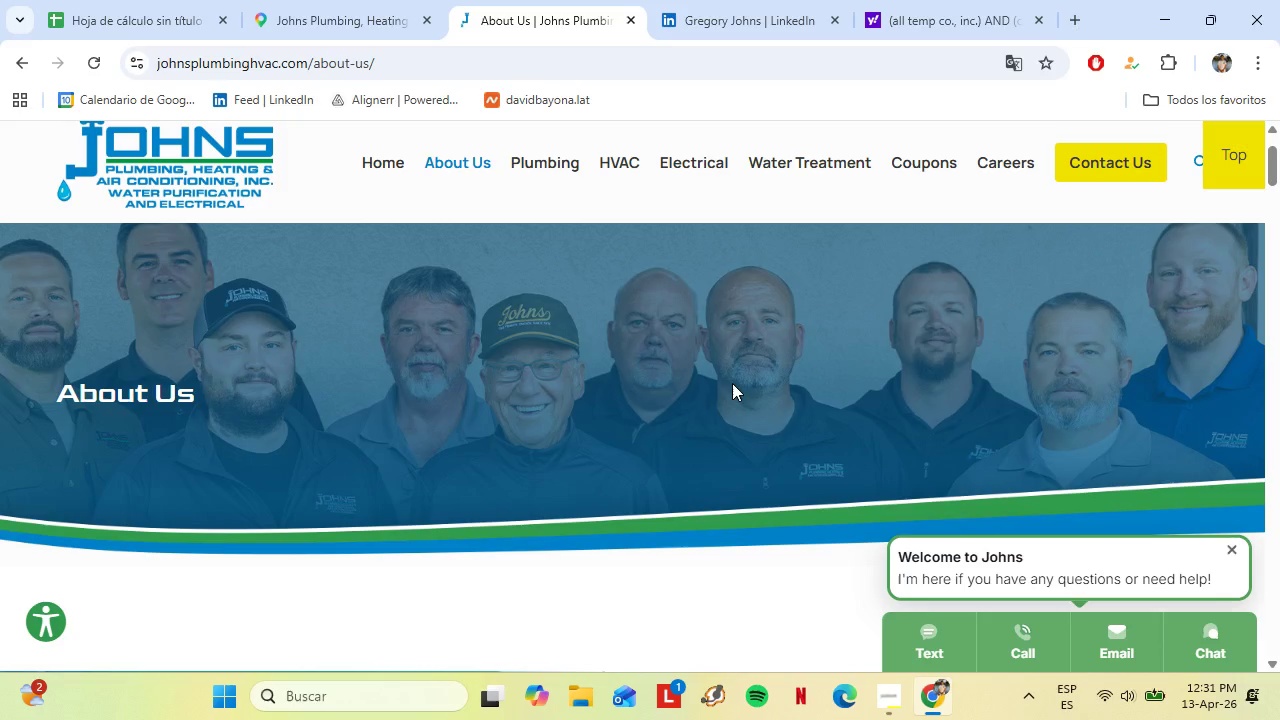 
scroll: coordinate [692, 395], scroll_direction: down, amount: 6.0
 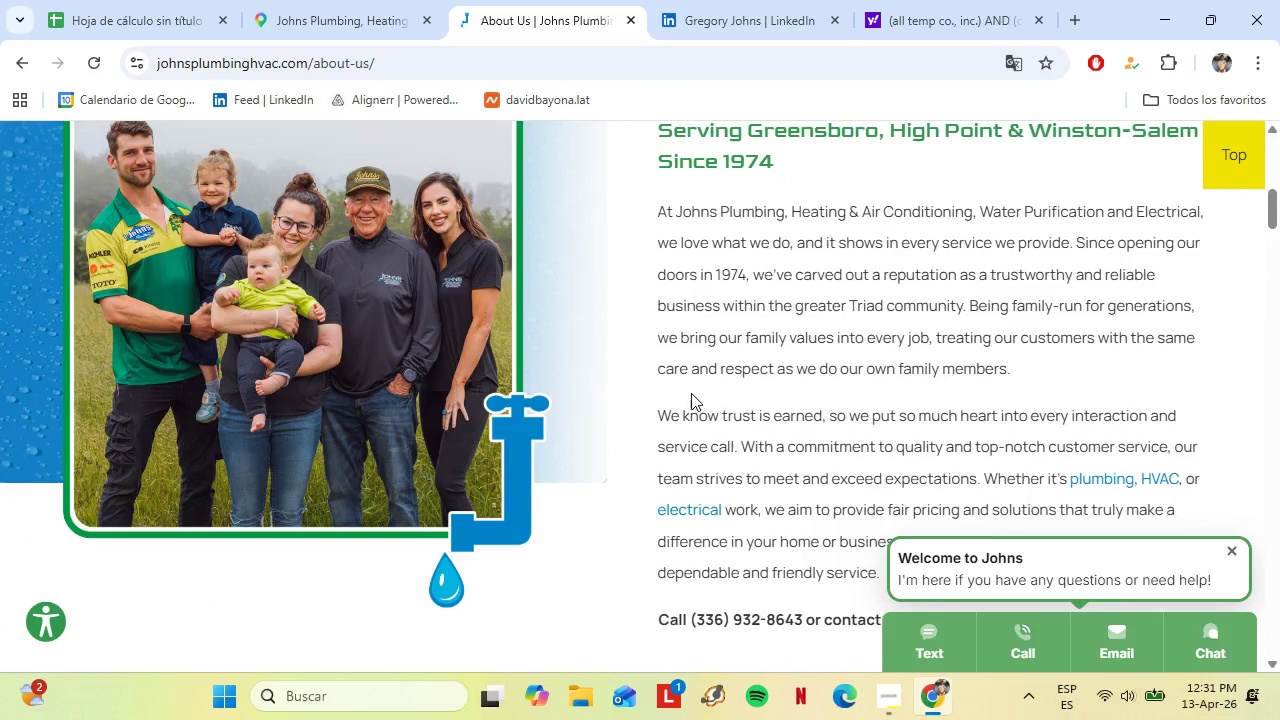 
scroll: coordinate [691, 393], scroll_direction: up, amount: 1.0
 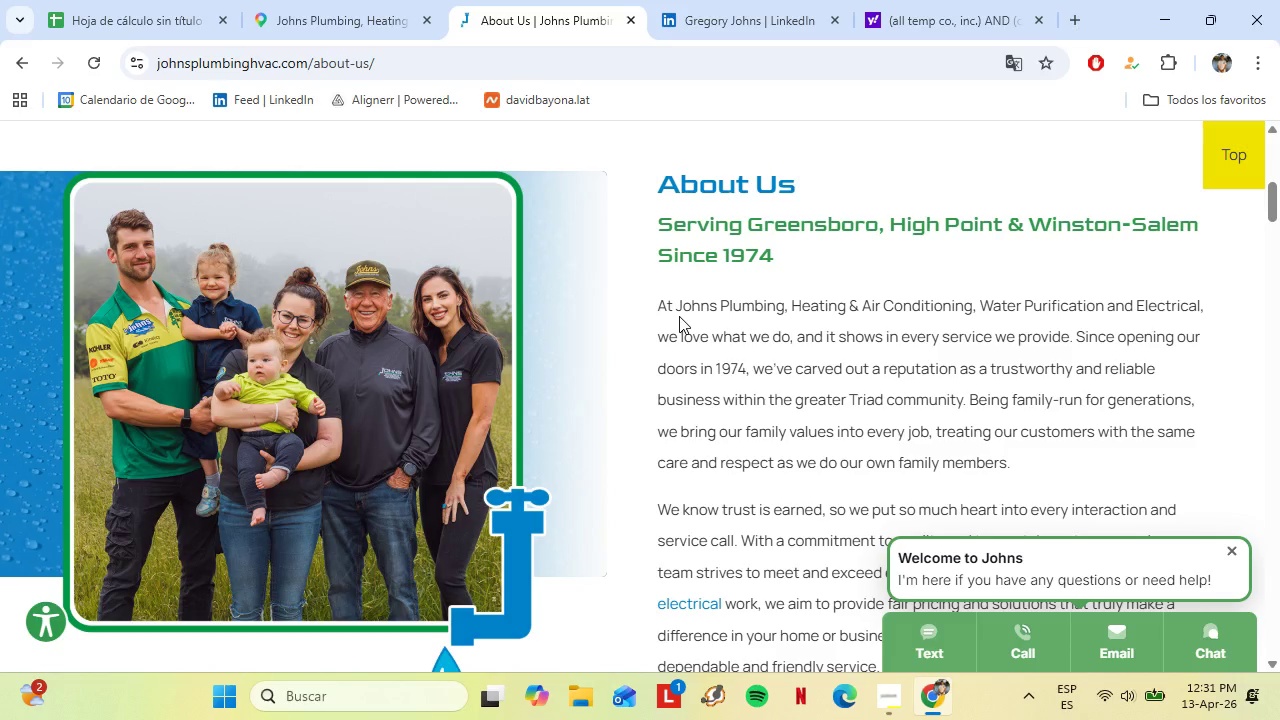 
scroll: coordinate [679, 316], scroll_direction: down, amount: 2.0
 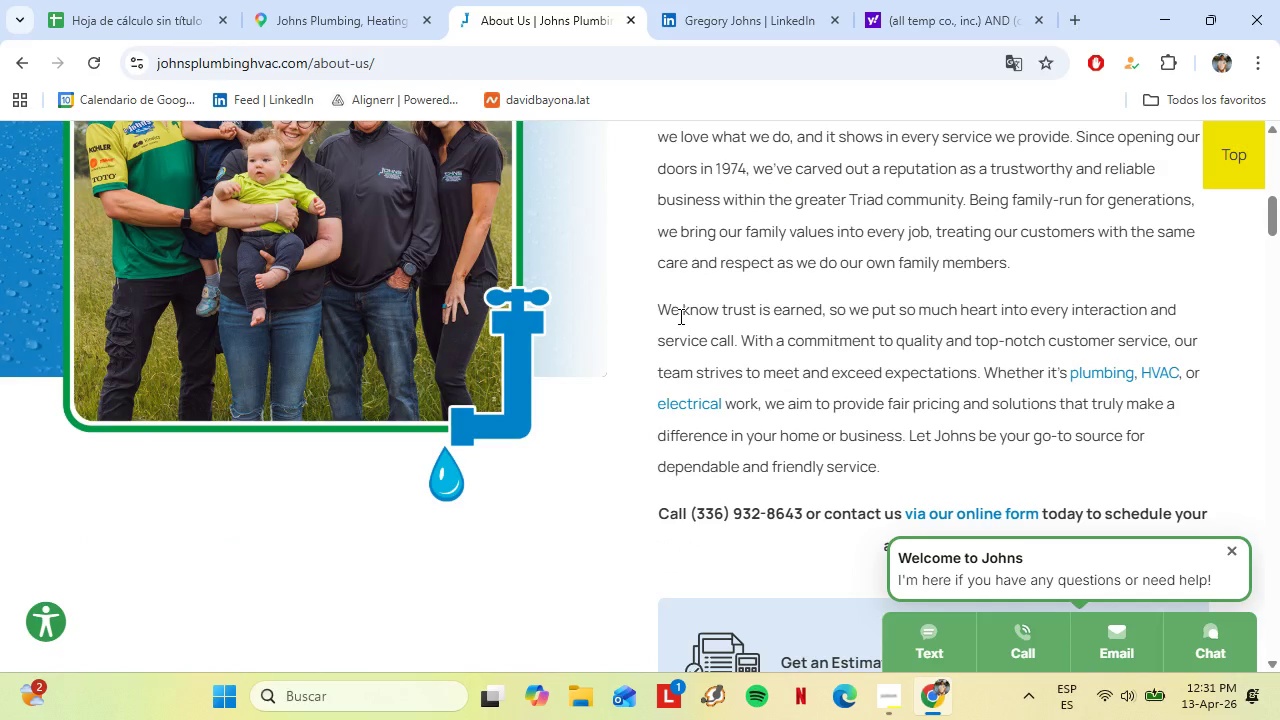 
scroll: coordinate [679, 314], scroll_direction: up, amount: 6.0
 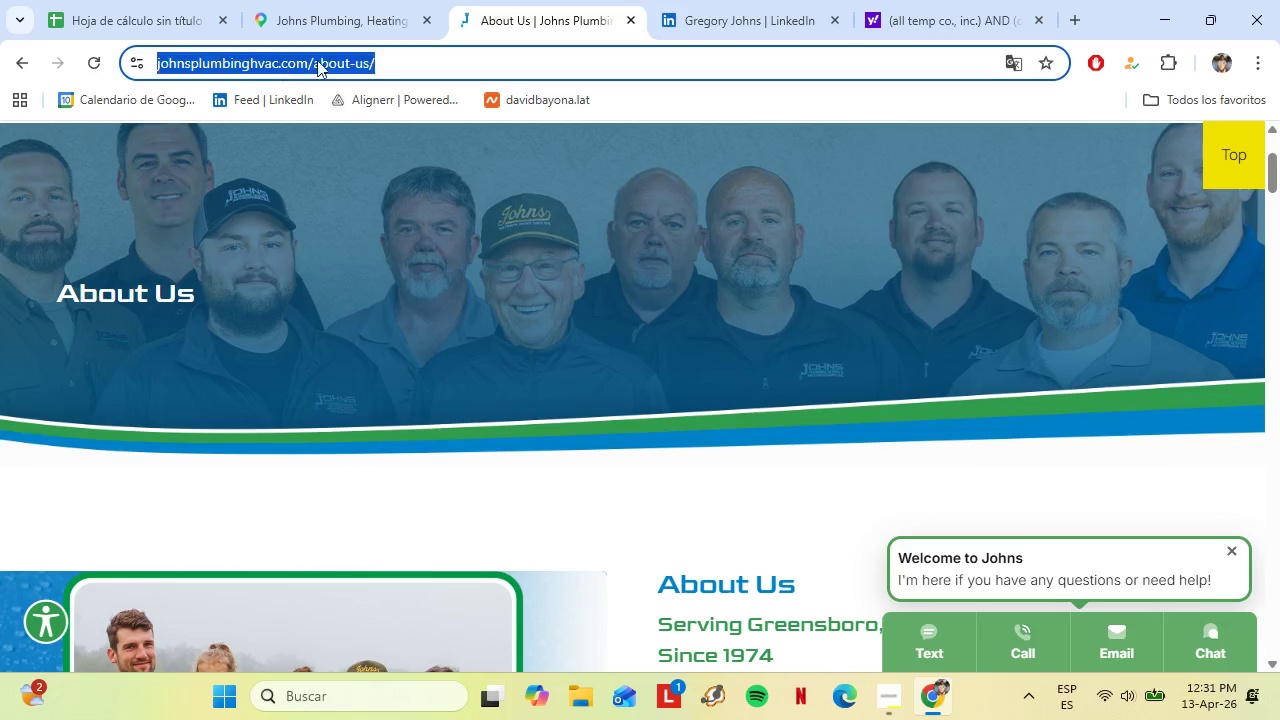 
double_click([331, 58])
 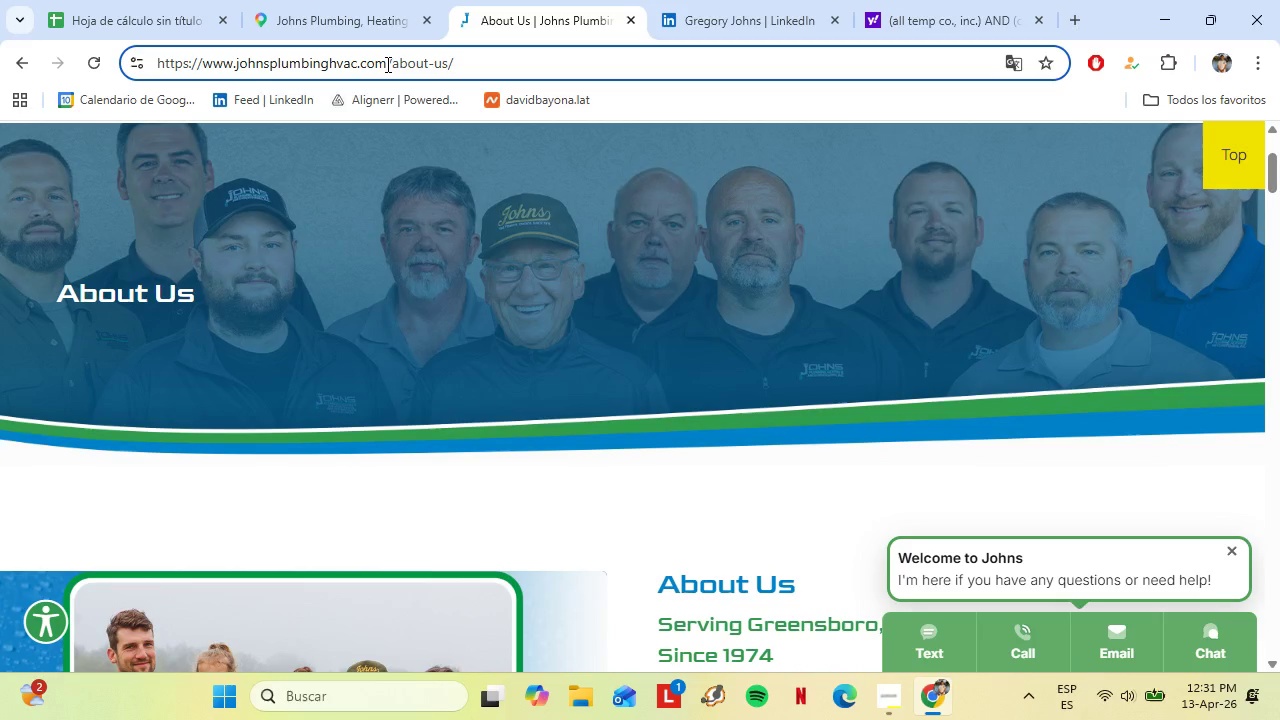 
left_click_drag(start_coordinate=[386, 64], to_coordinate=[201, 61])
 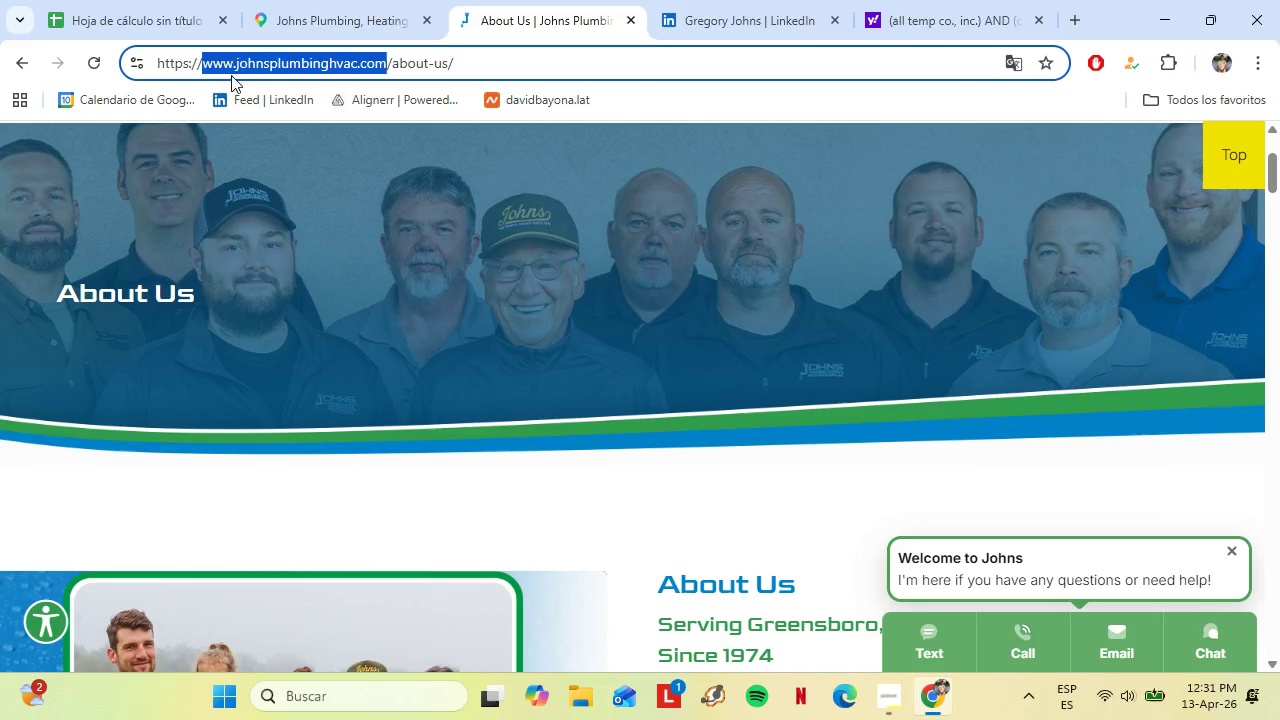 
key(Control+C)
 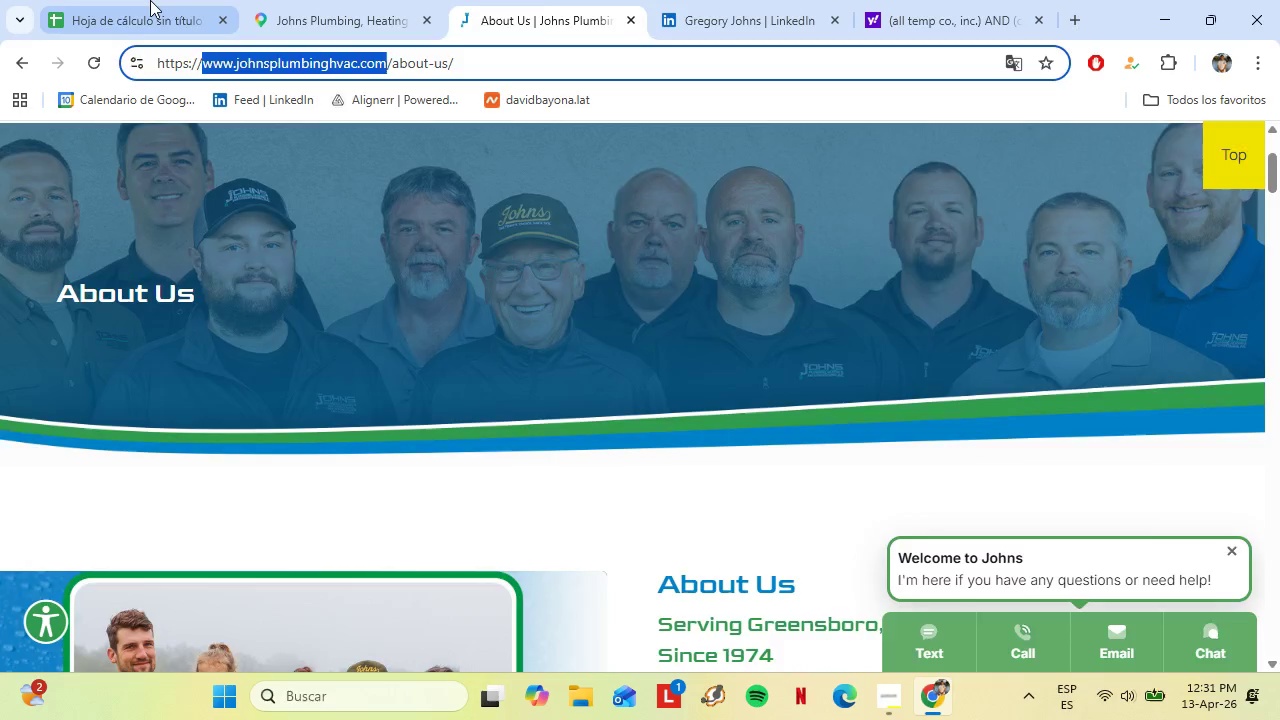 
left_click([145, 0])
 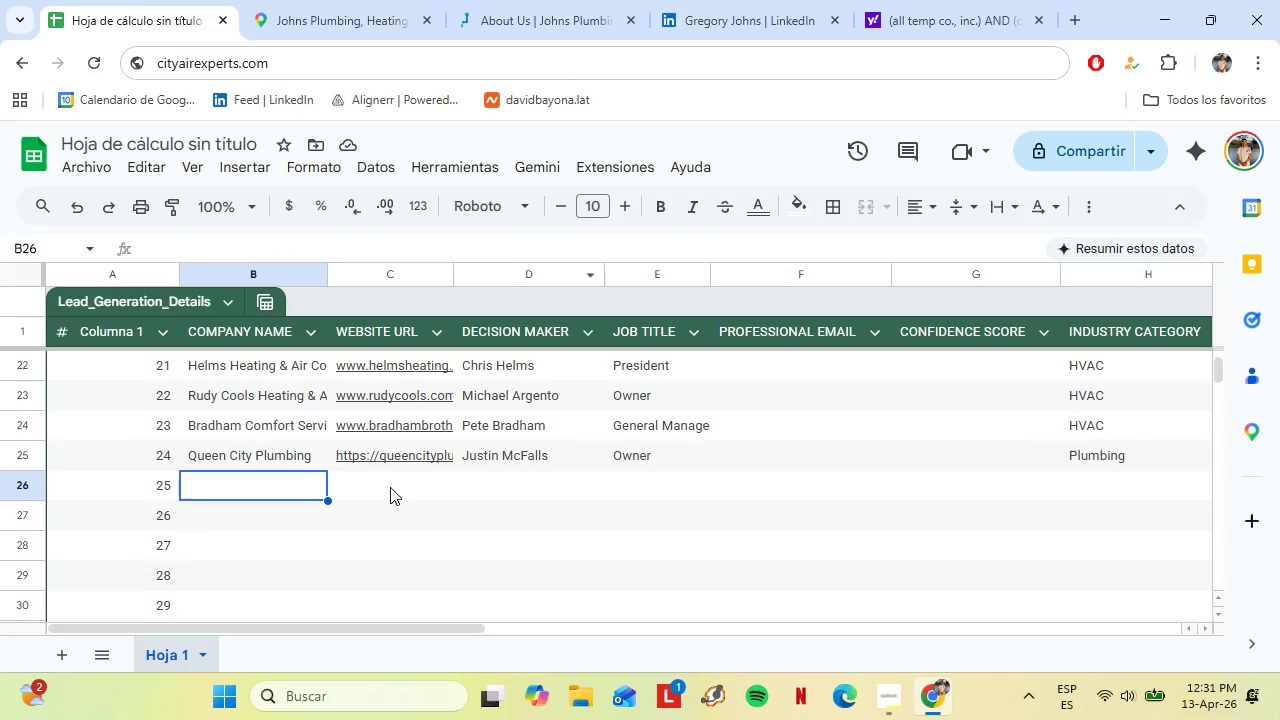 
left_click([388, 484])
 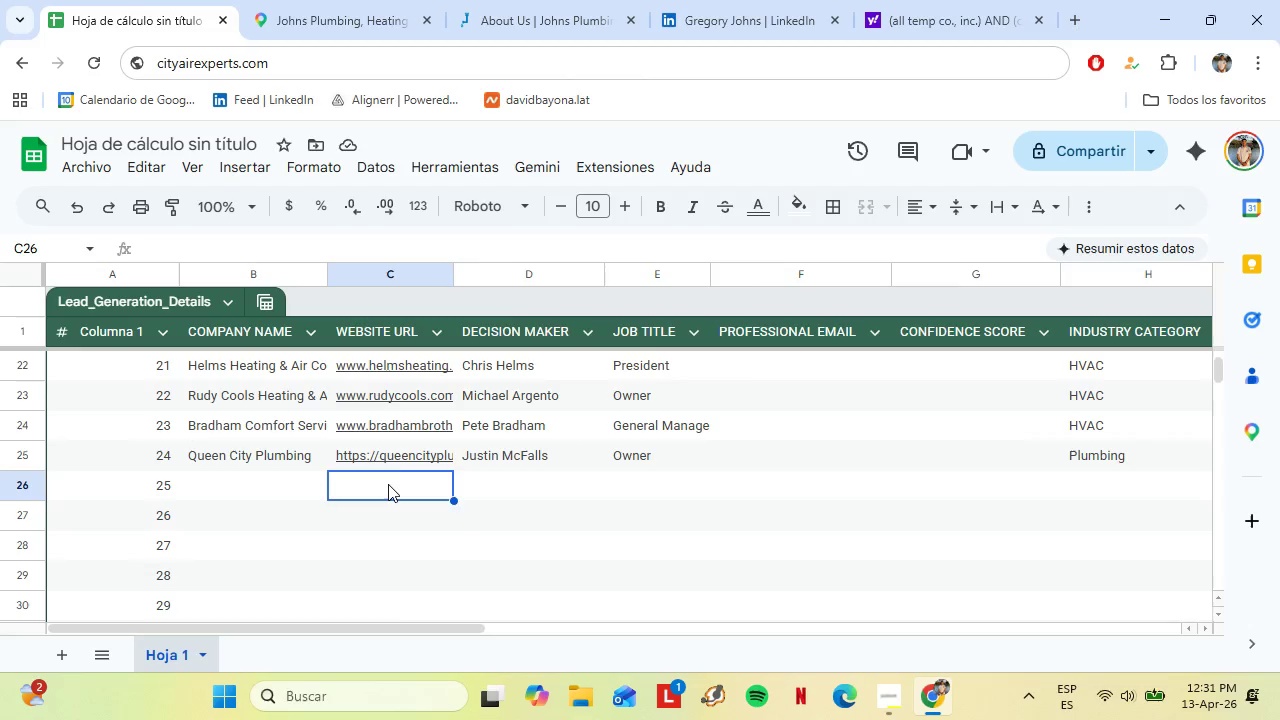 
right_click([388, 484])
 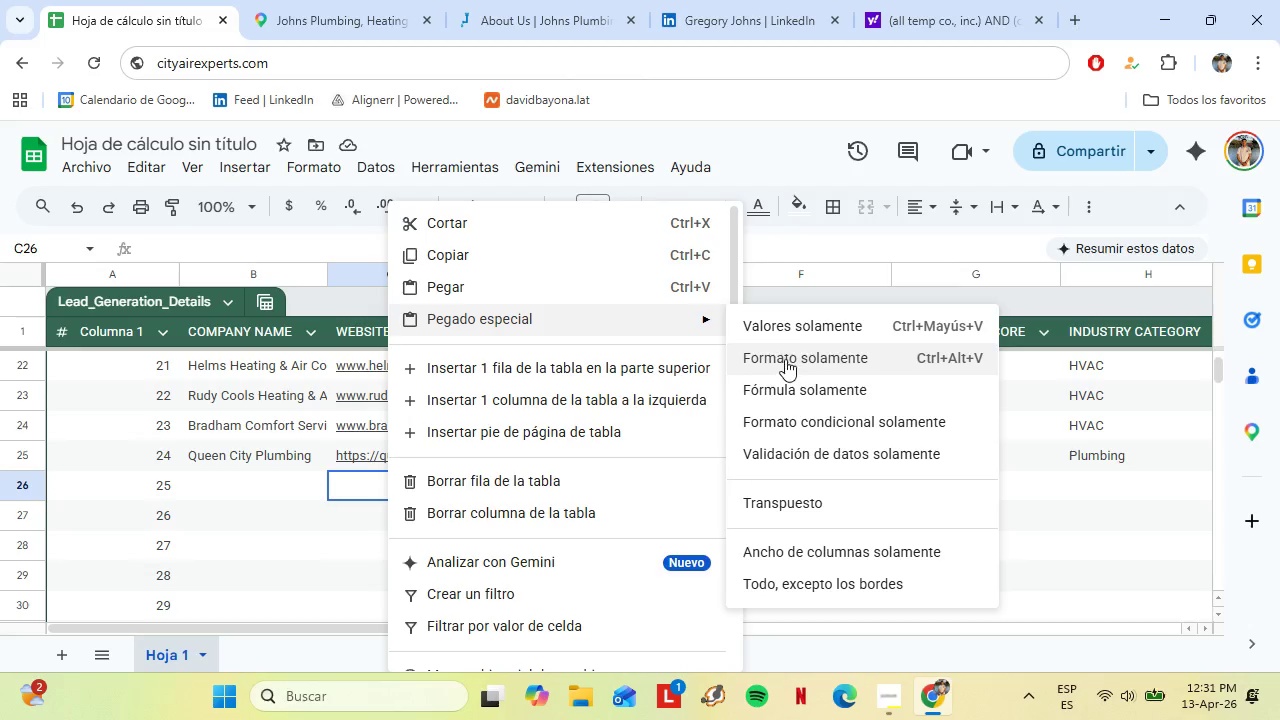 
left_click([798, 335])
 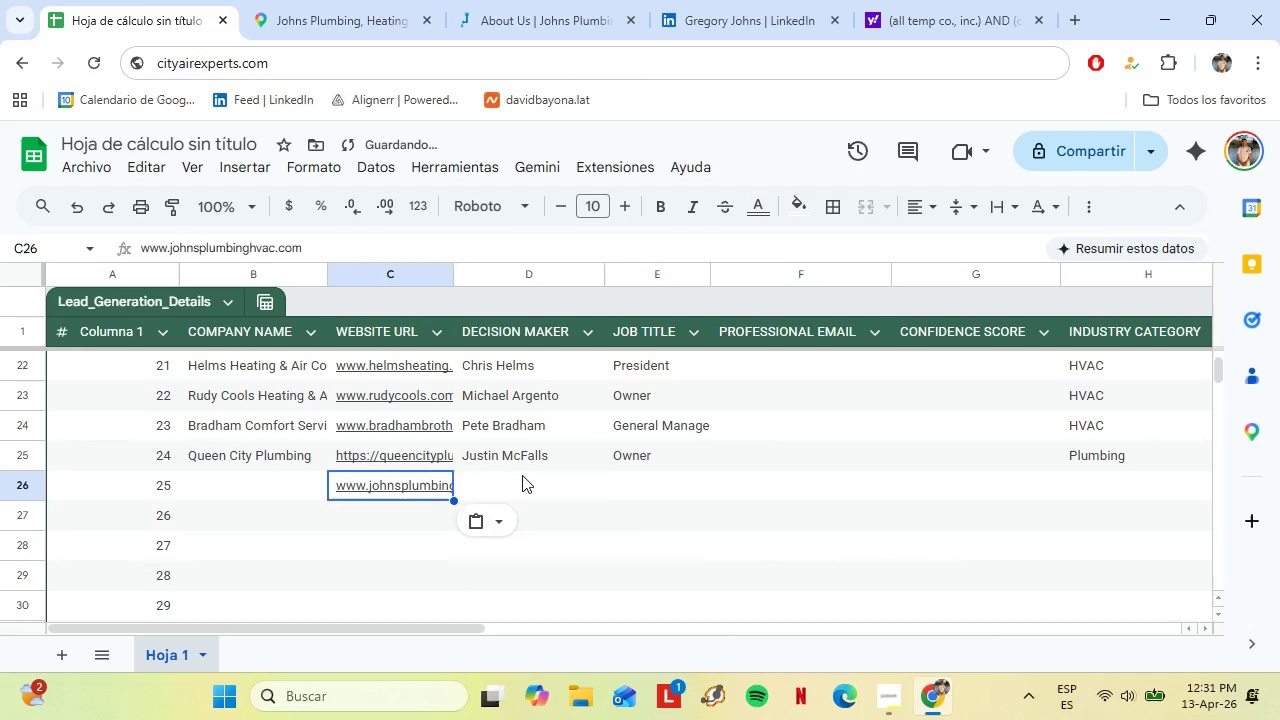 
left_click([522, 475])
 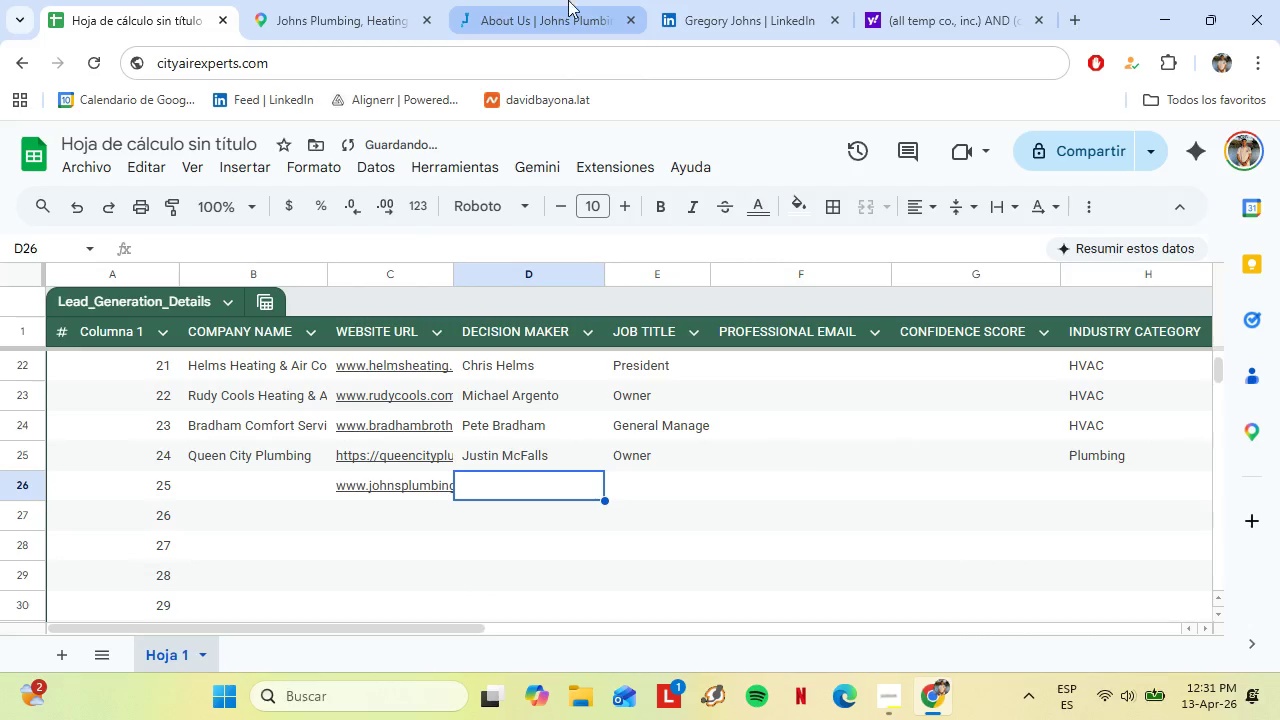 
left_click([563, 0])
 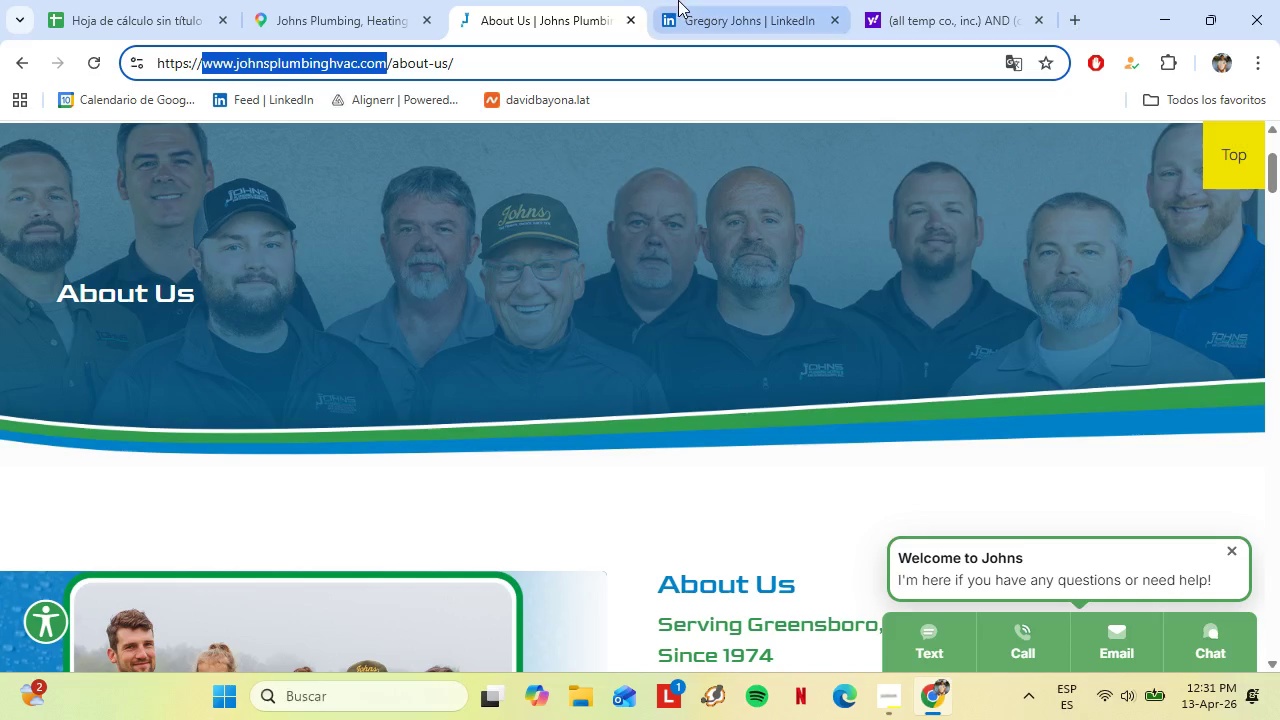 
left_click([678, 0])
 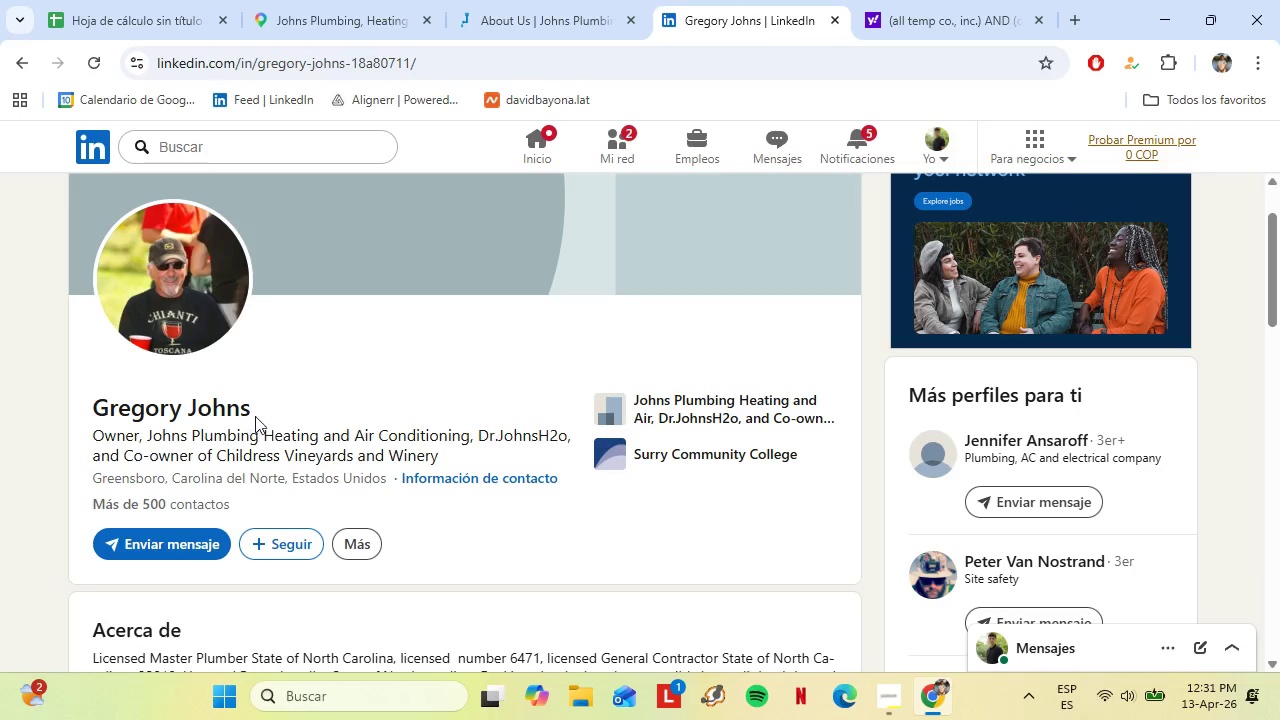 
left_click_drag(start_coordinate=[260, 412], to_coordinate=[98, 398])
 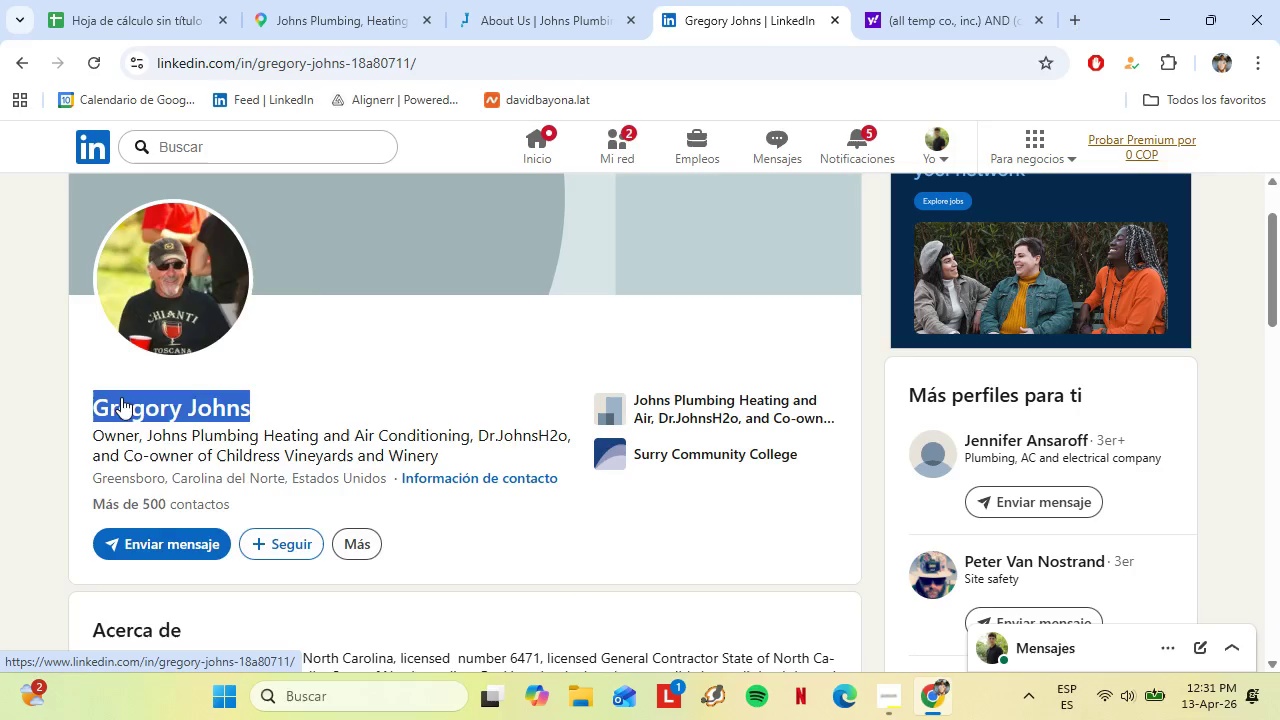 
right_click([121, 397])
 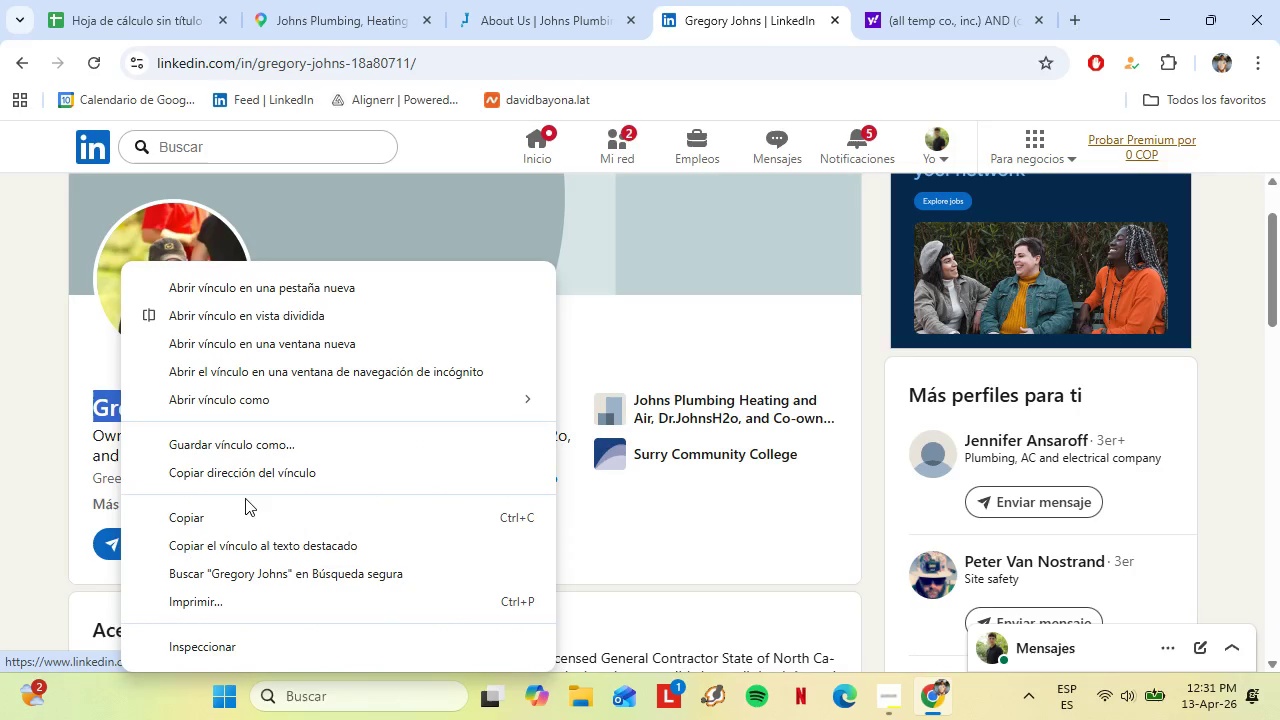 
left_click([237, 515])
 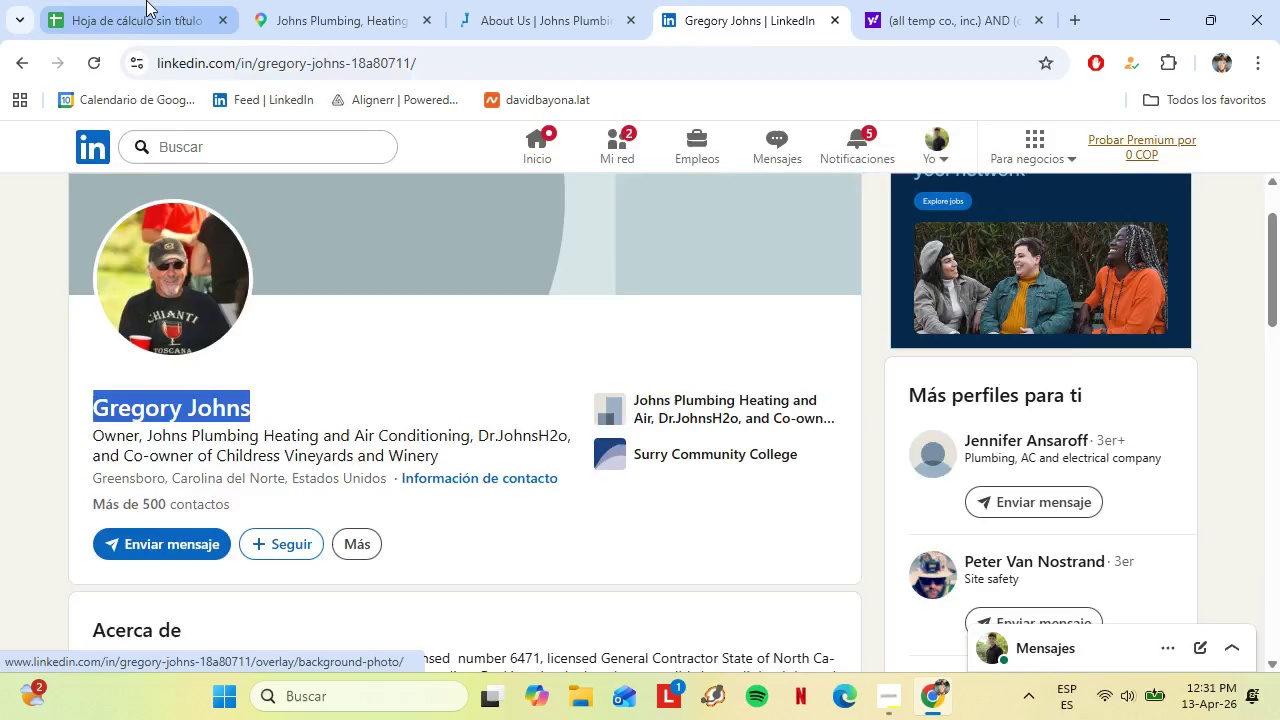 
left_click([146, 0])
 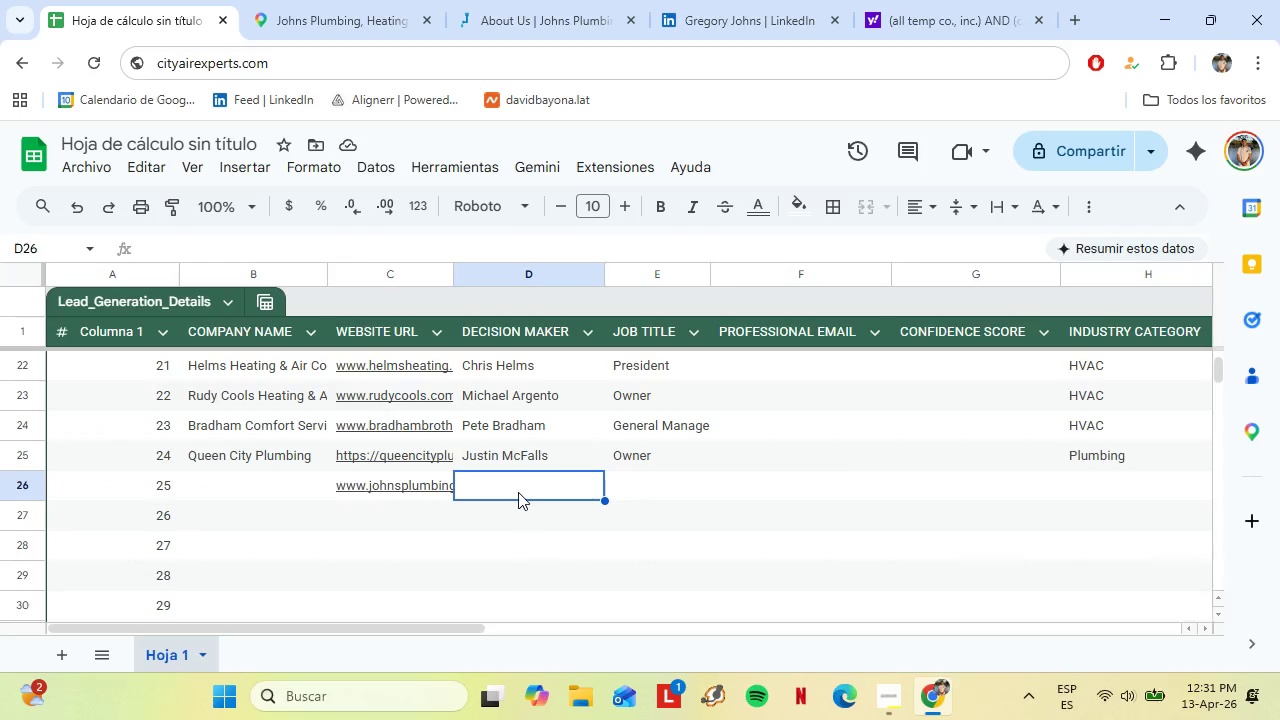 
right_click([518, 491])
 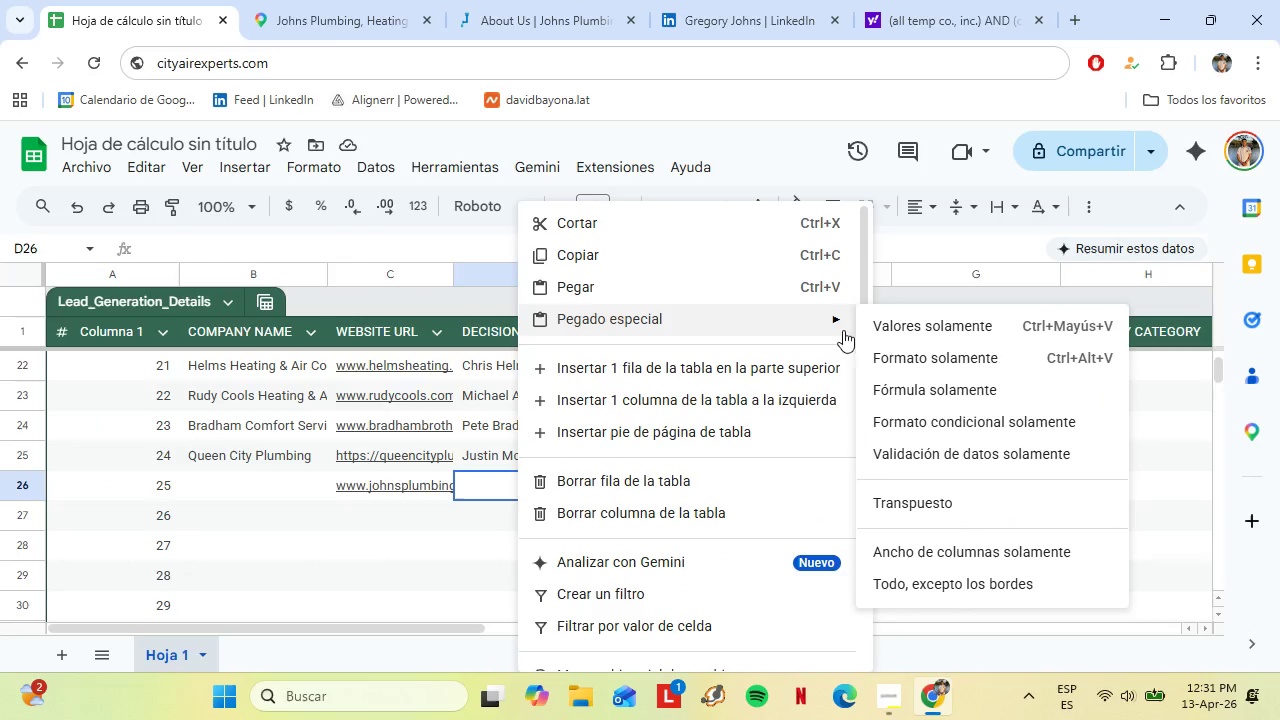 
left_click([875, 325])
 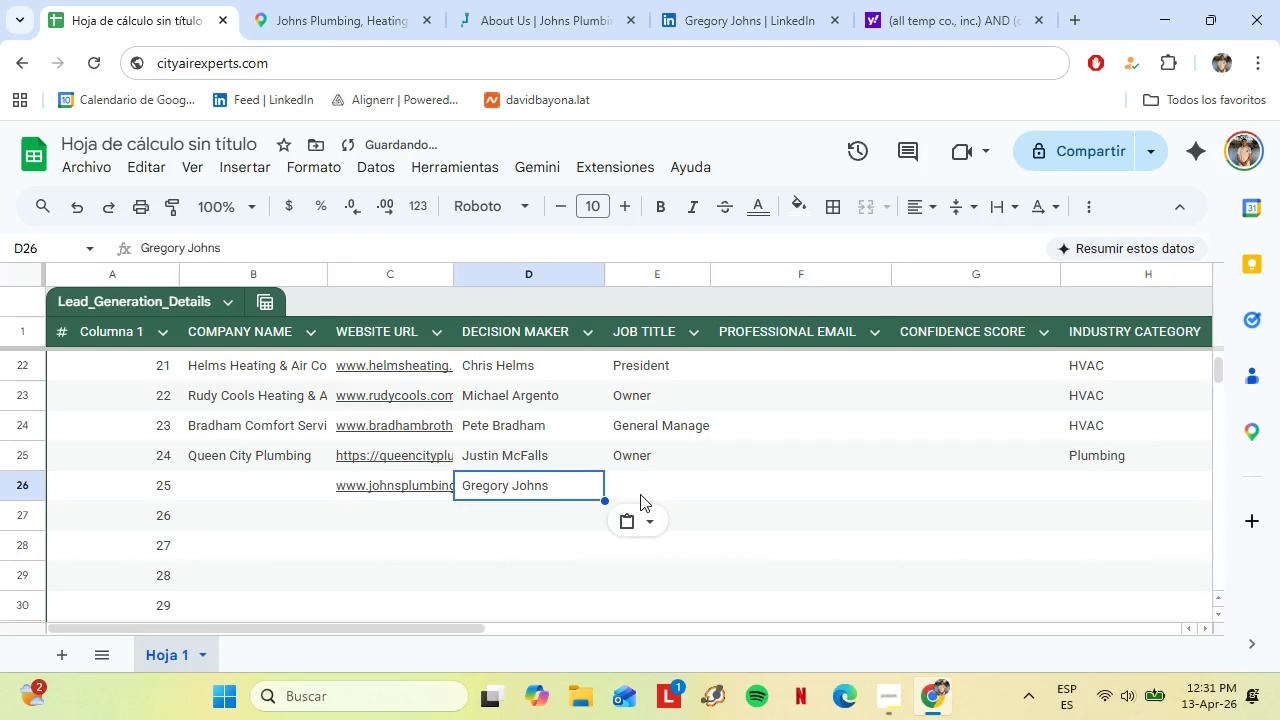 
left_click([640, 494])
 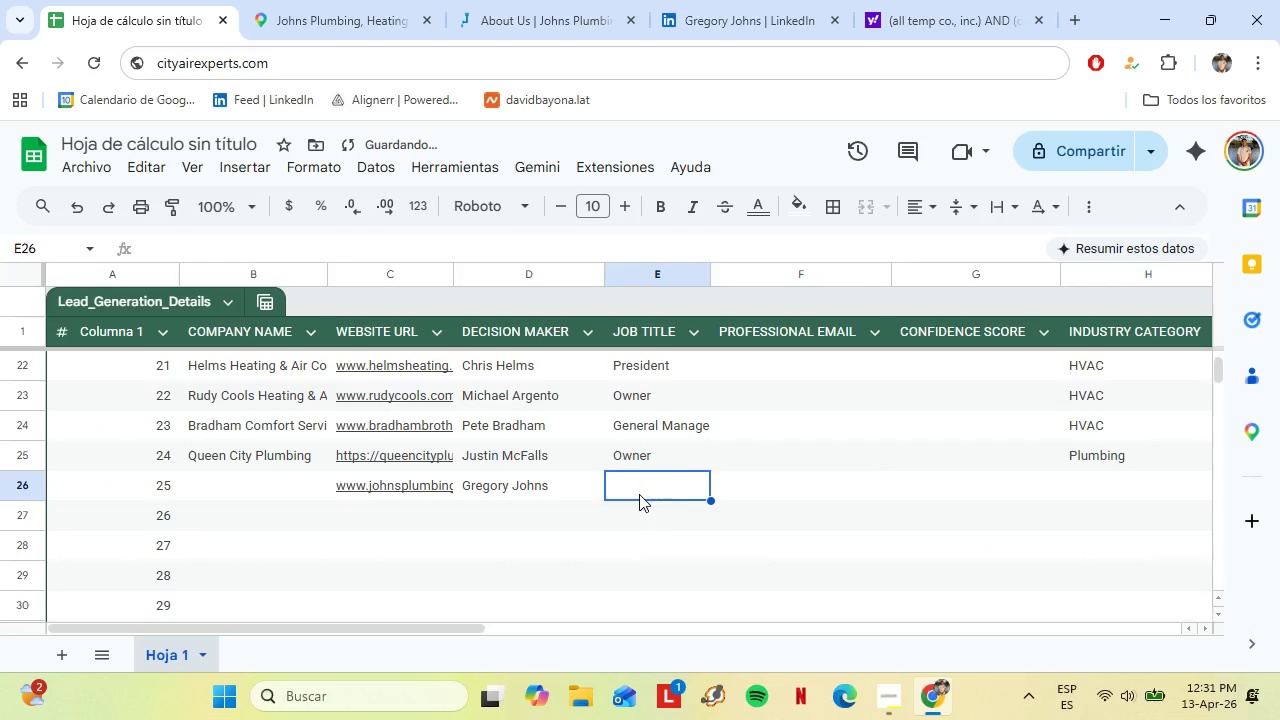 
hold_key(key=ShiftLeft, duration=0.59)
 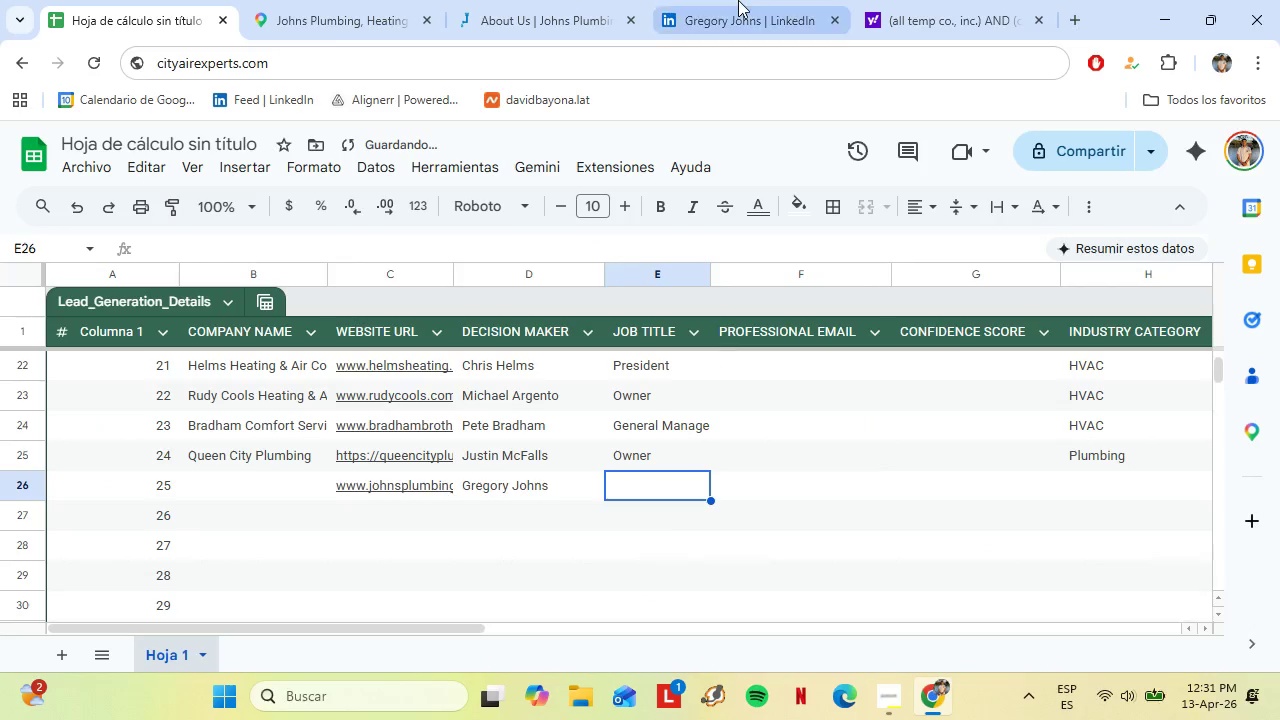 
left_click([738, 0])
 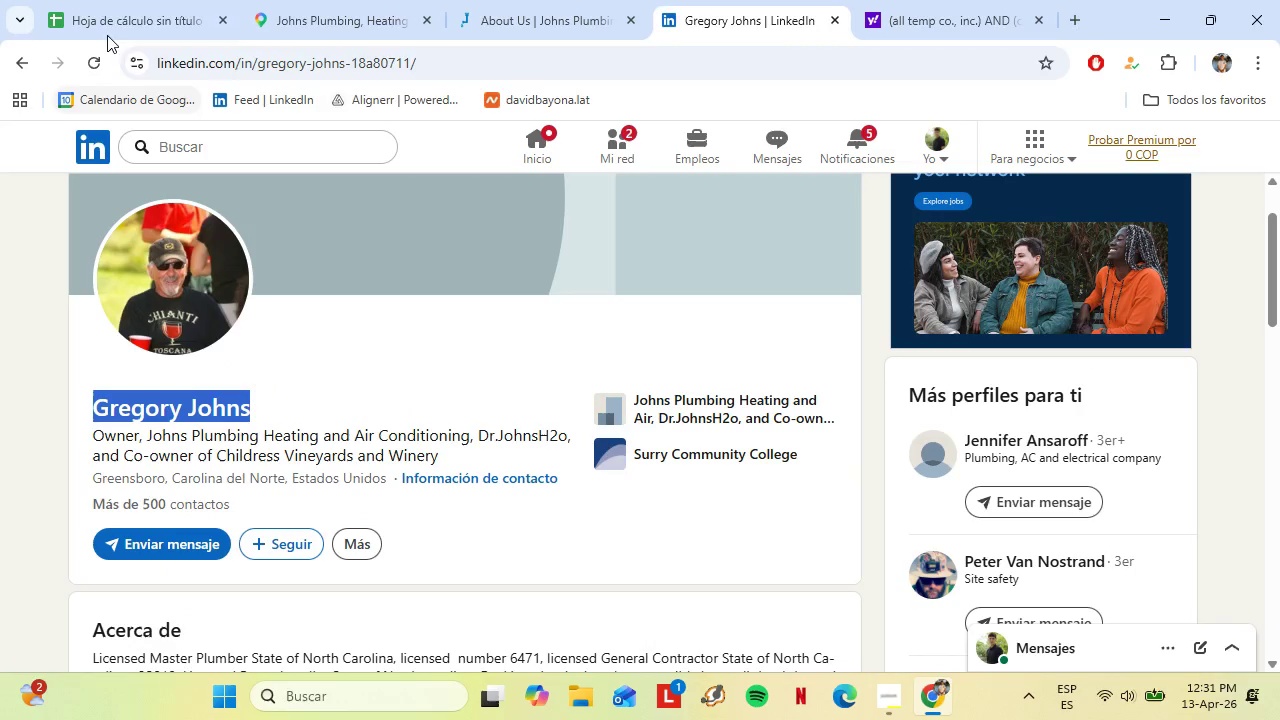 
left_click([106, 0])
 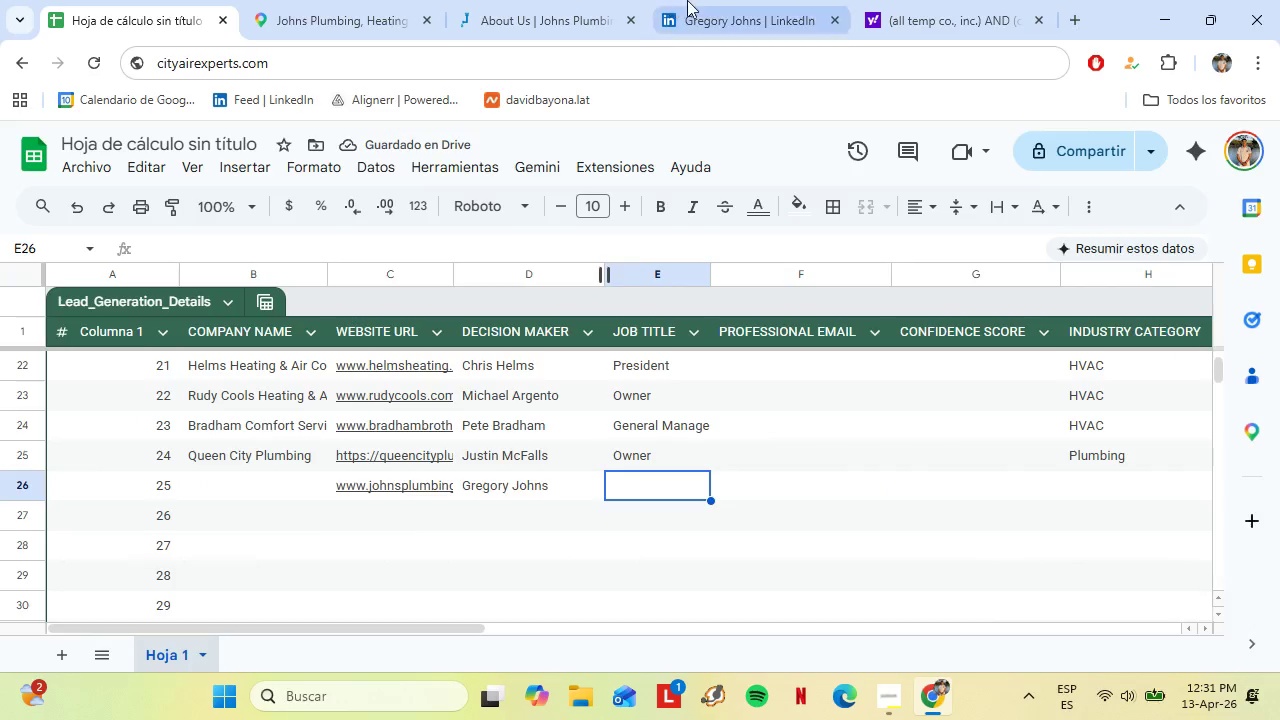 
left_click([693, 0])
 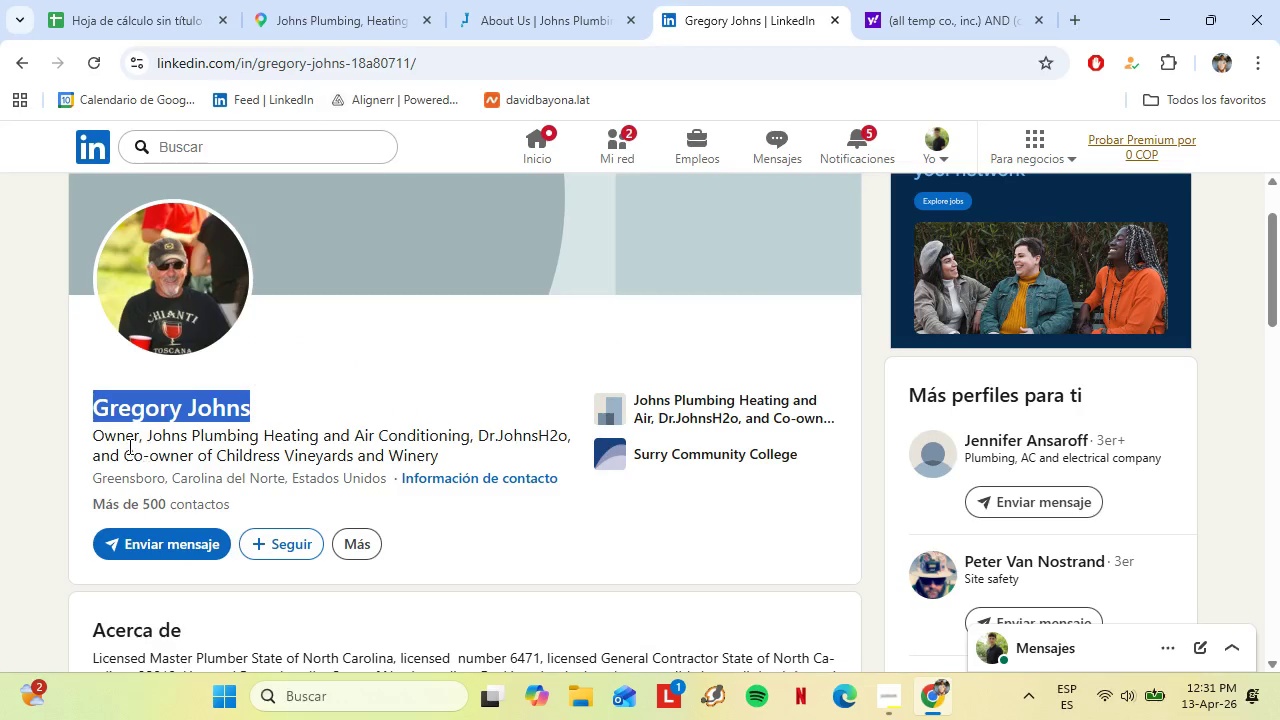 
left_click([118, 0])
 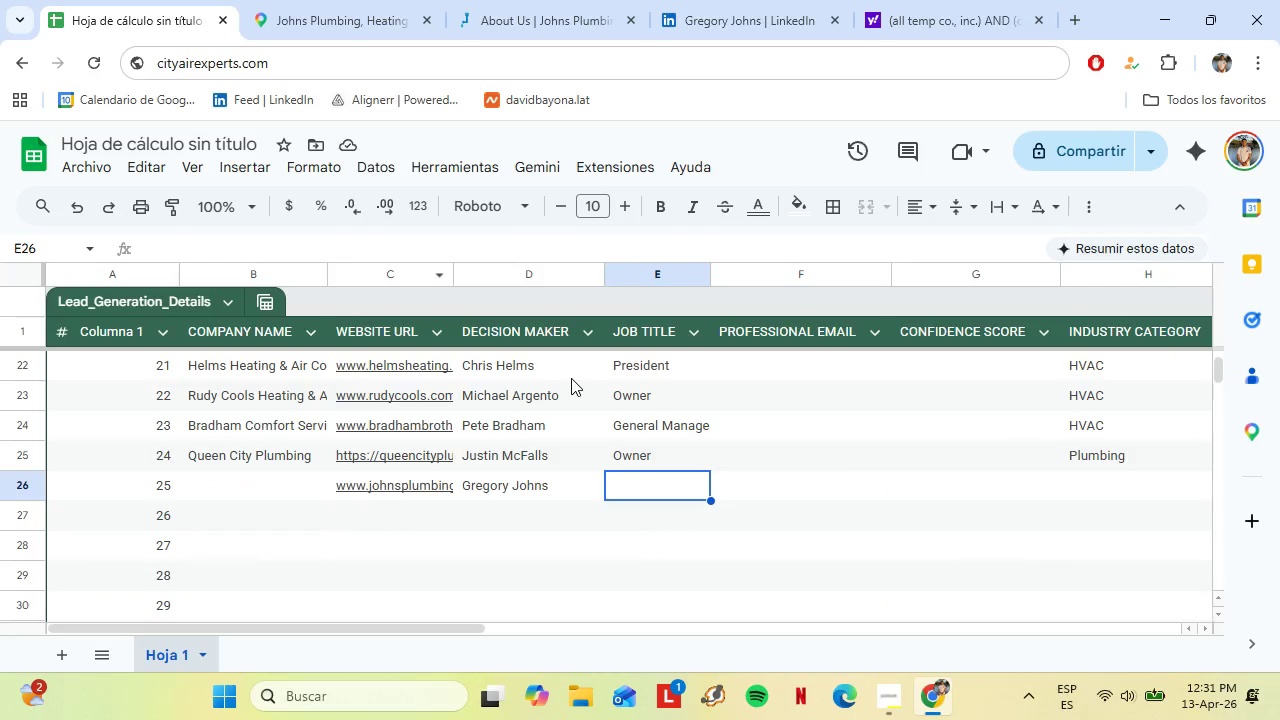 
type(Ow)
 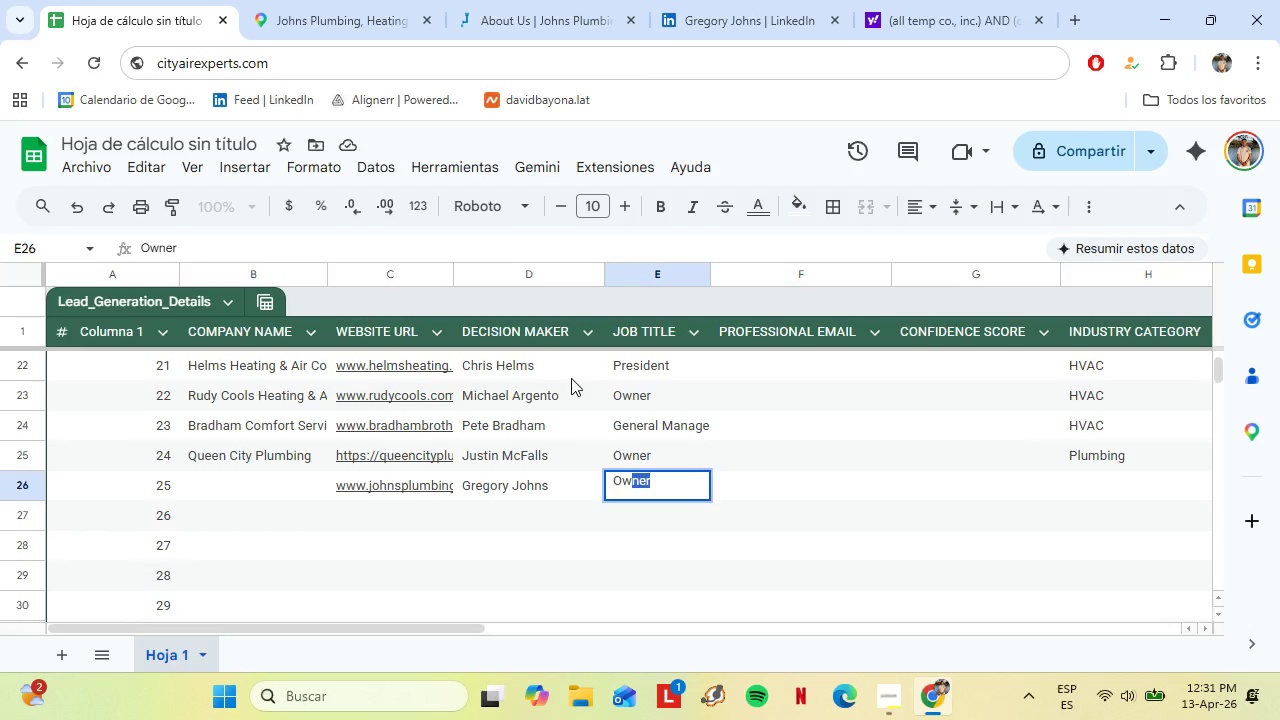 
key(Enter)
 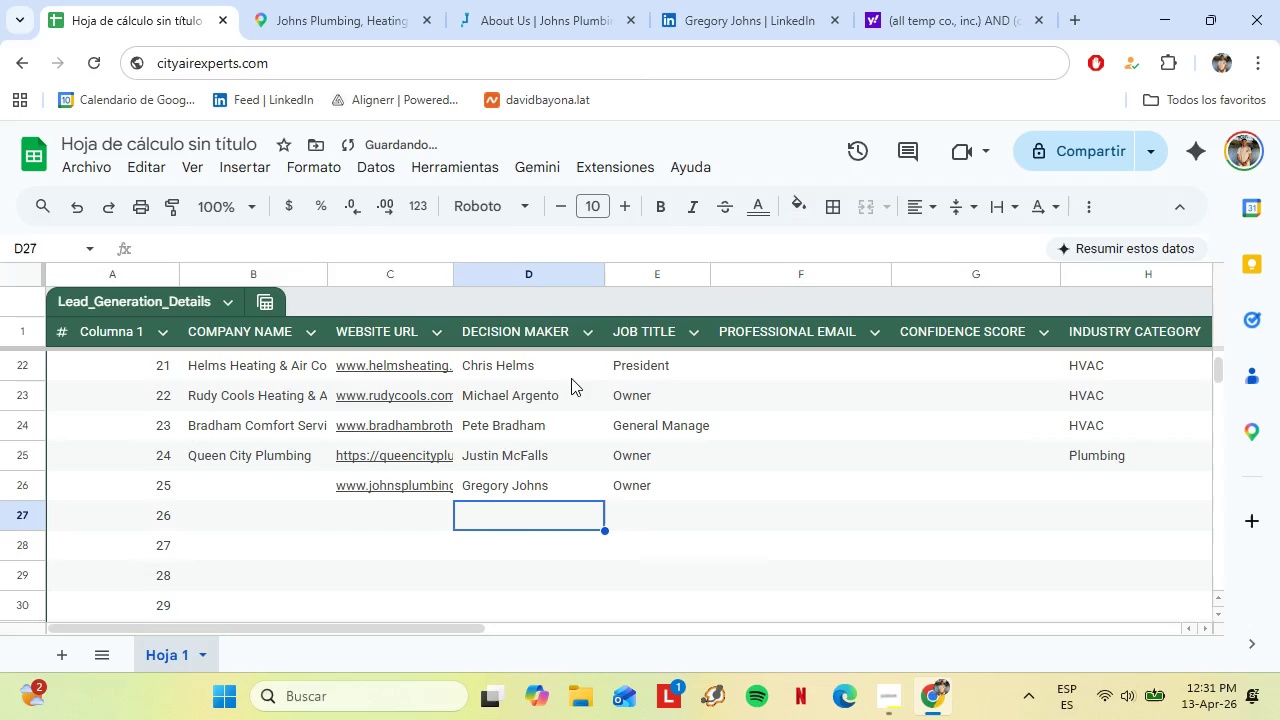 
key(ArrowLeft)
 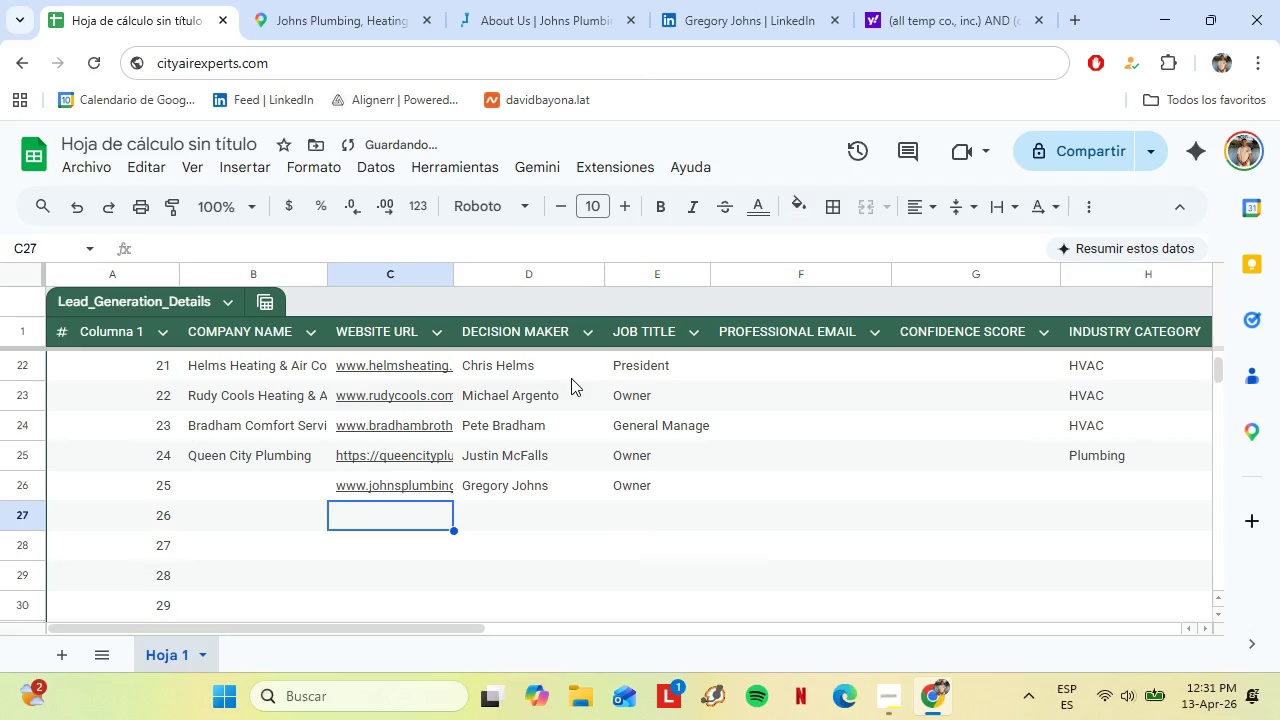 
key(ArrowLeft)
 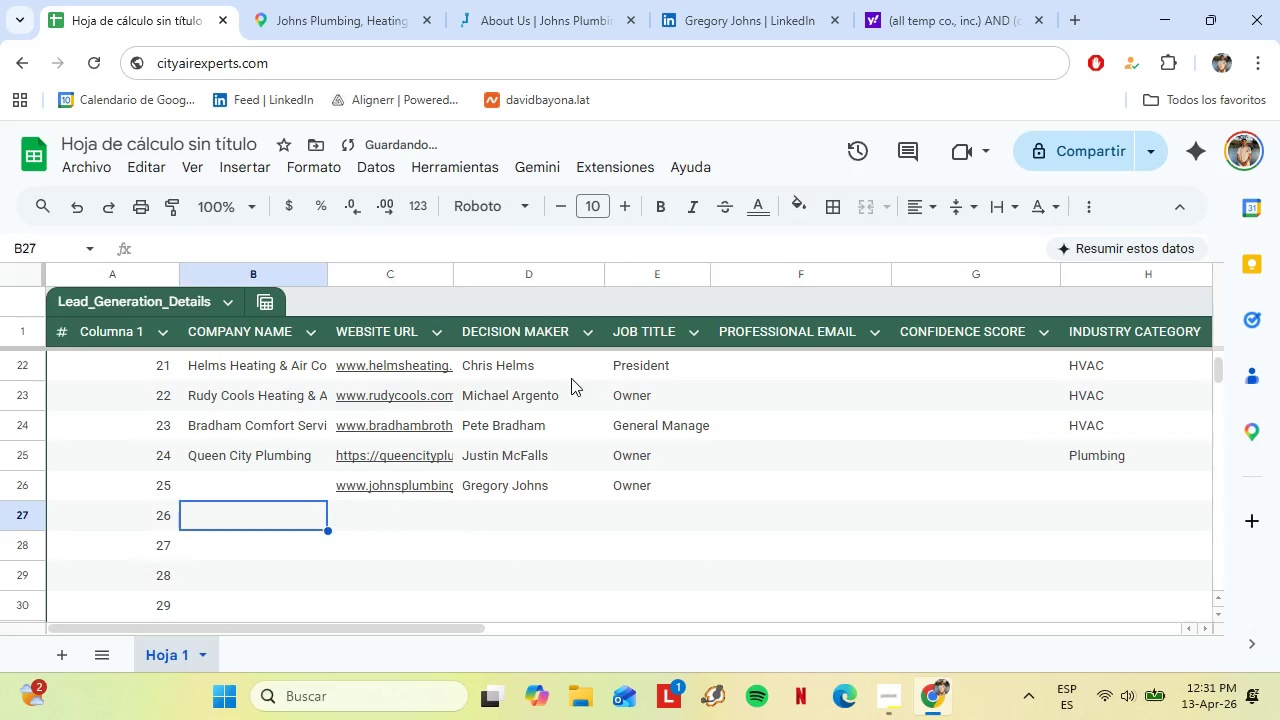 
key(ArrowLeft)
 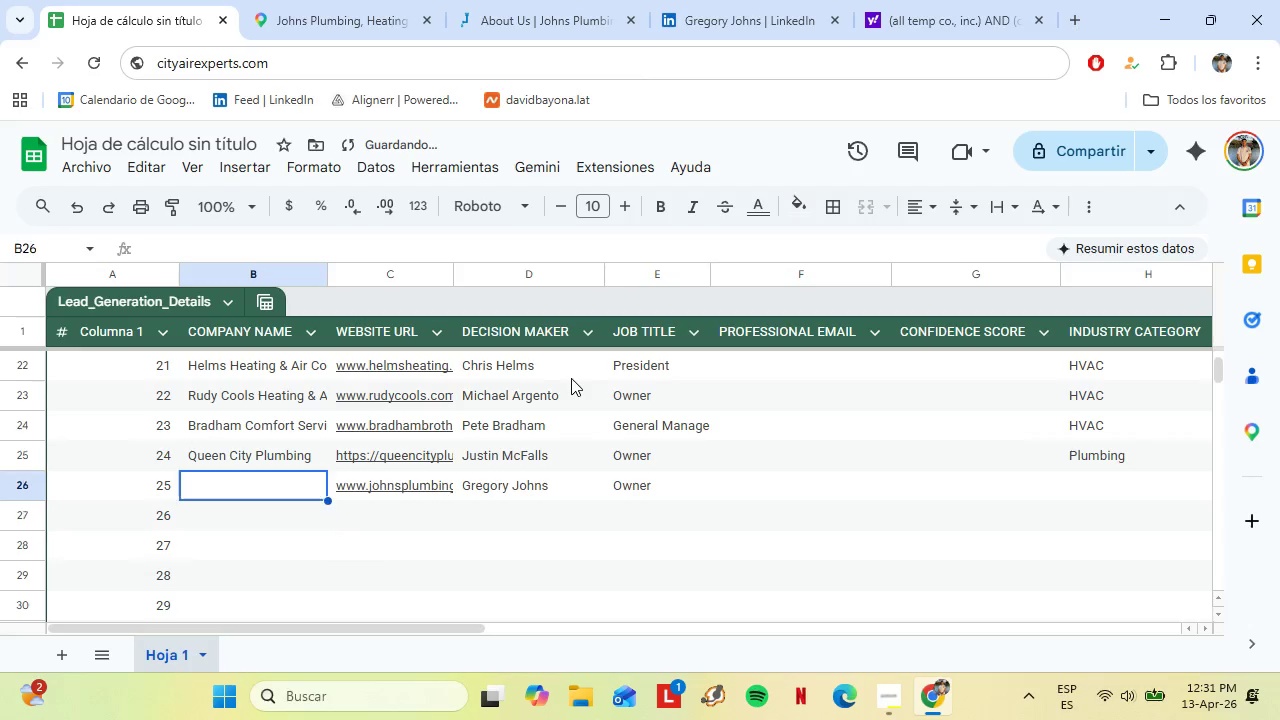 
key(ArrowUp)